 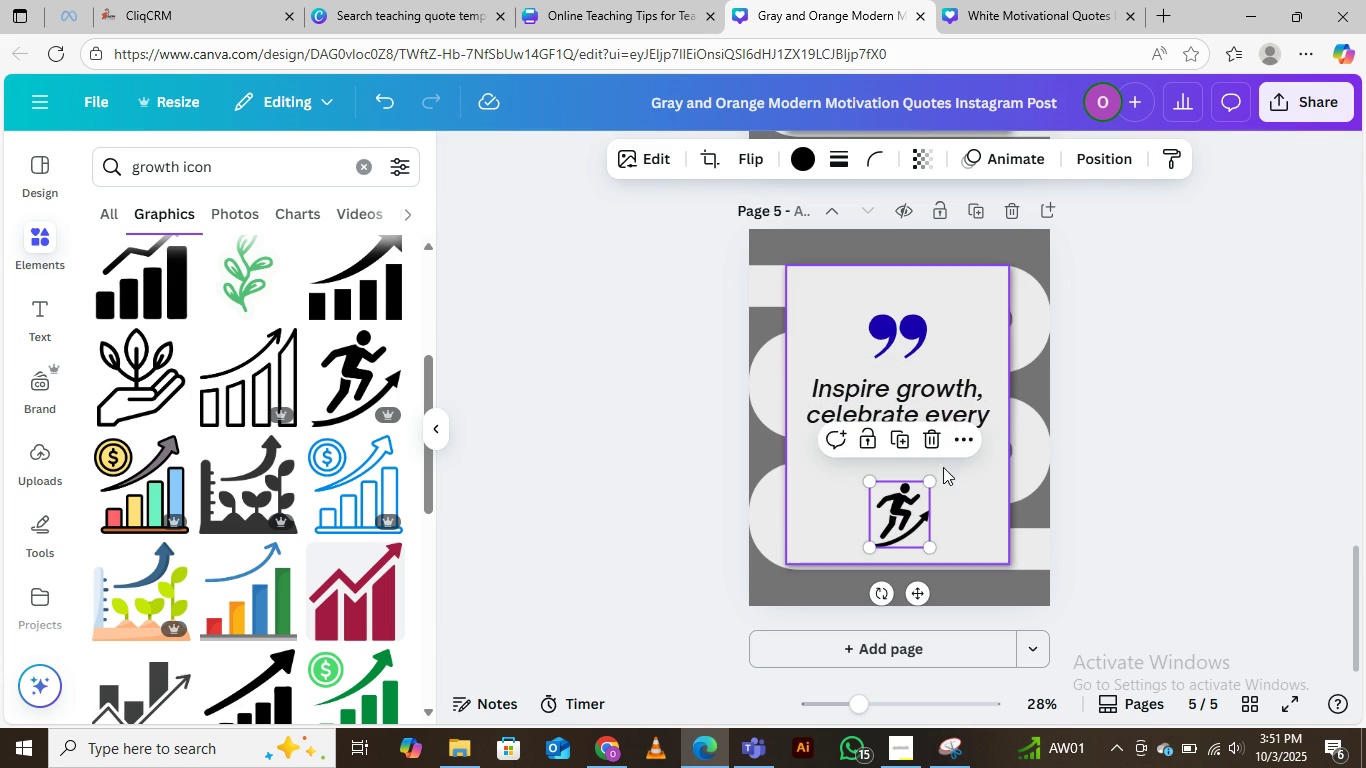 
scroll: coordinate [956, 329], scroll_direction: up, amount: 2.0
 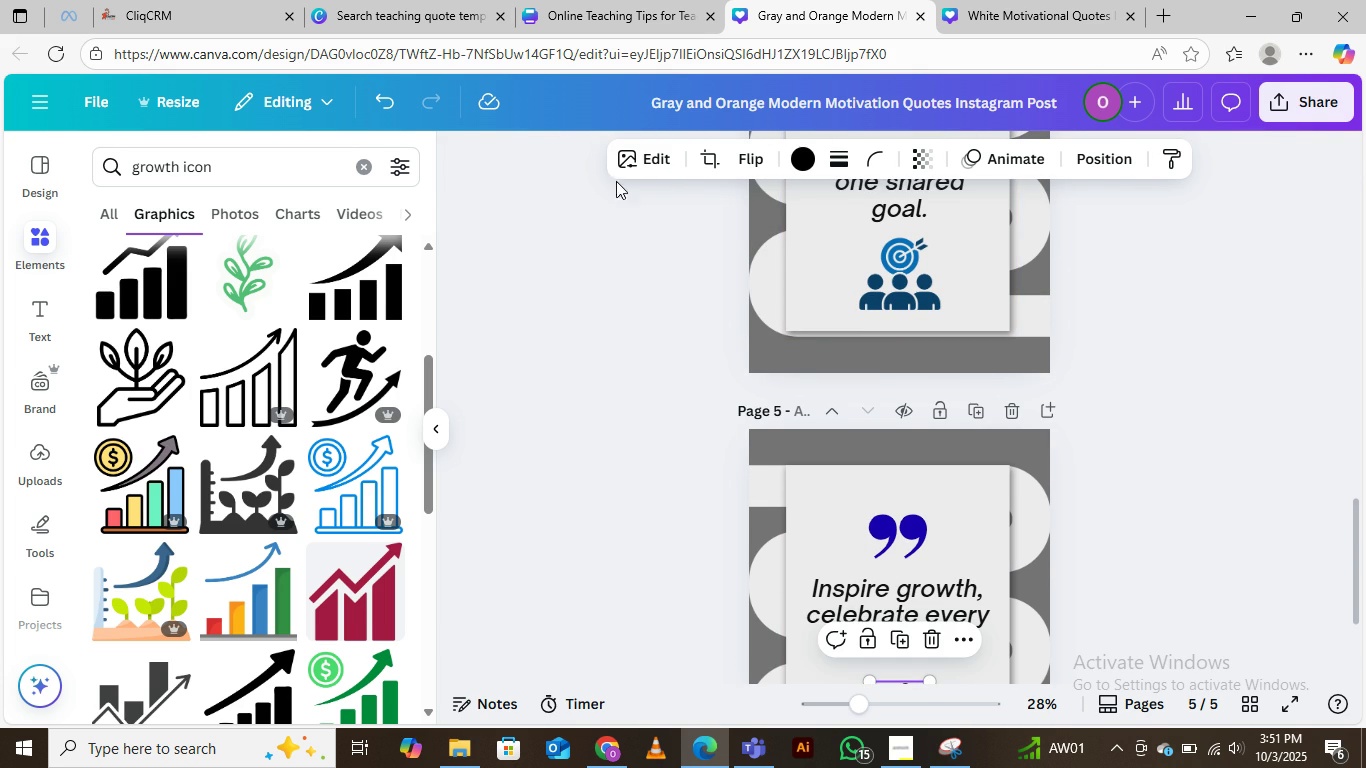 
wait(5.74)
 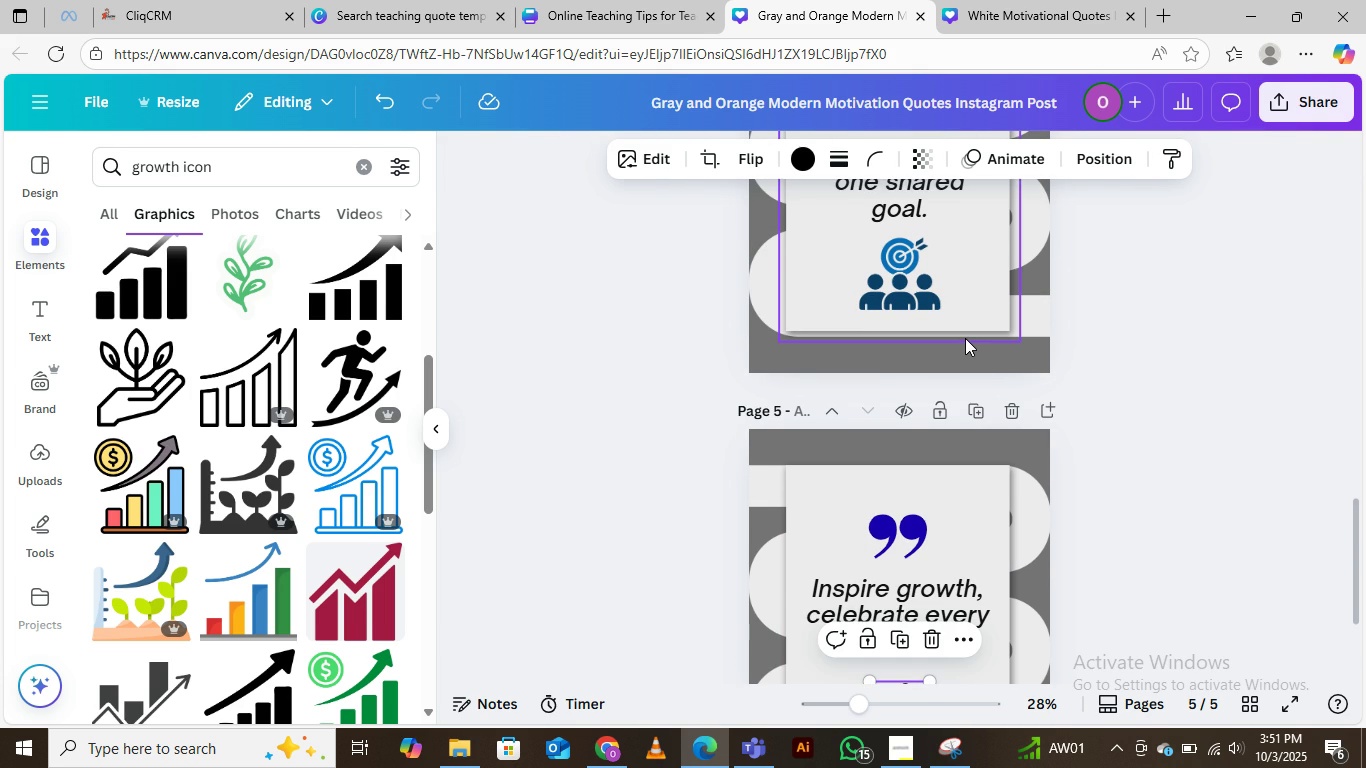 
left_click([799, 153])
 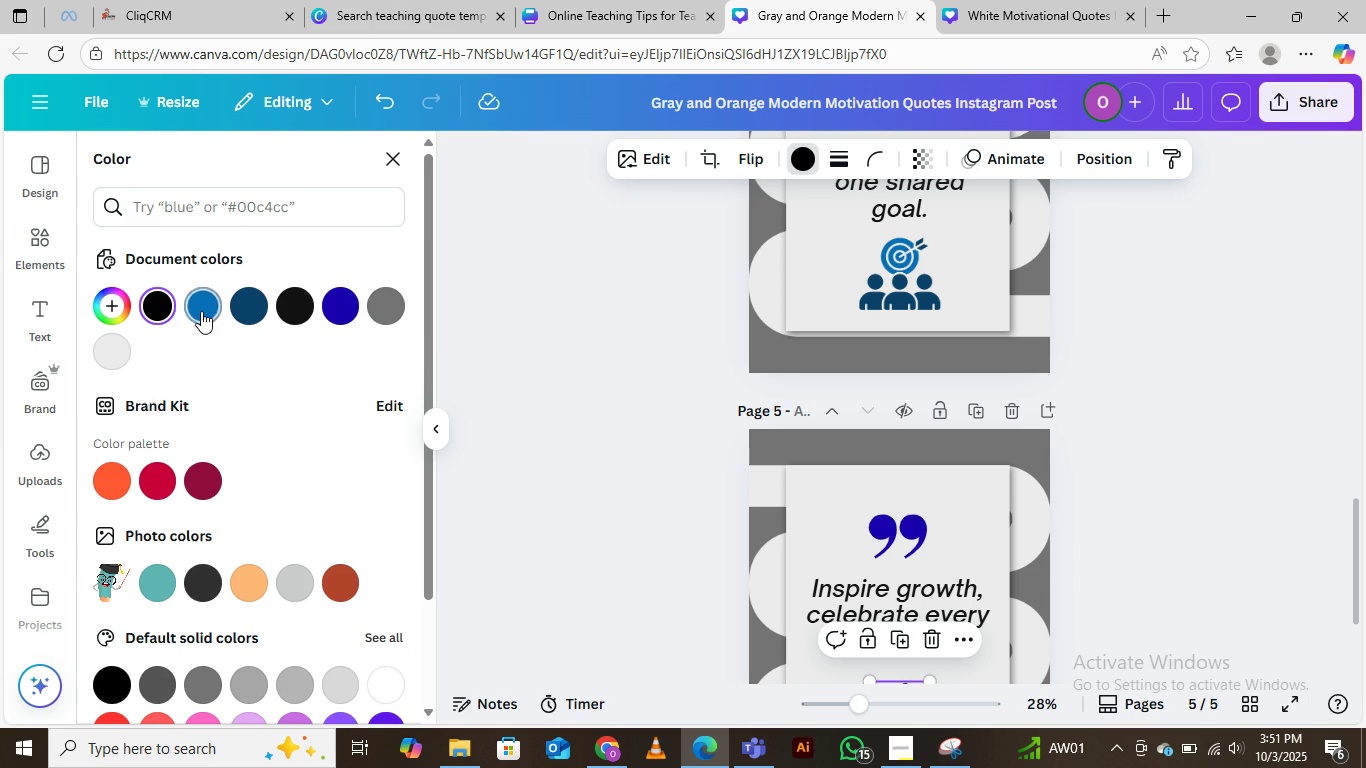 
left_click([201, 311])
 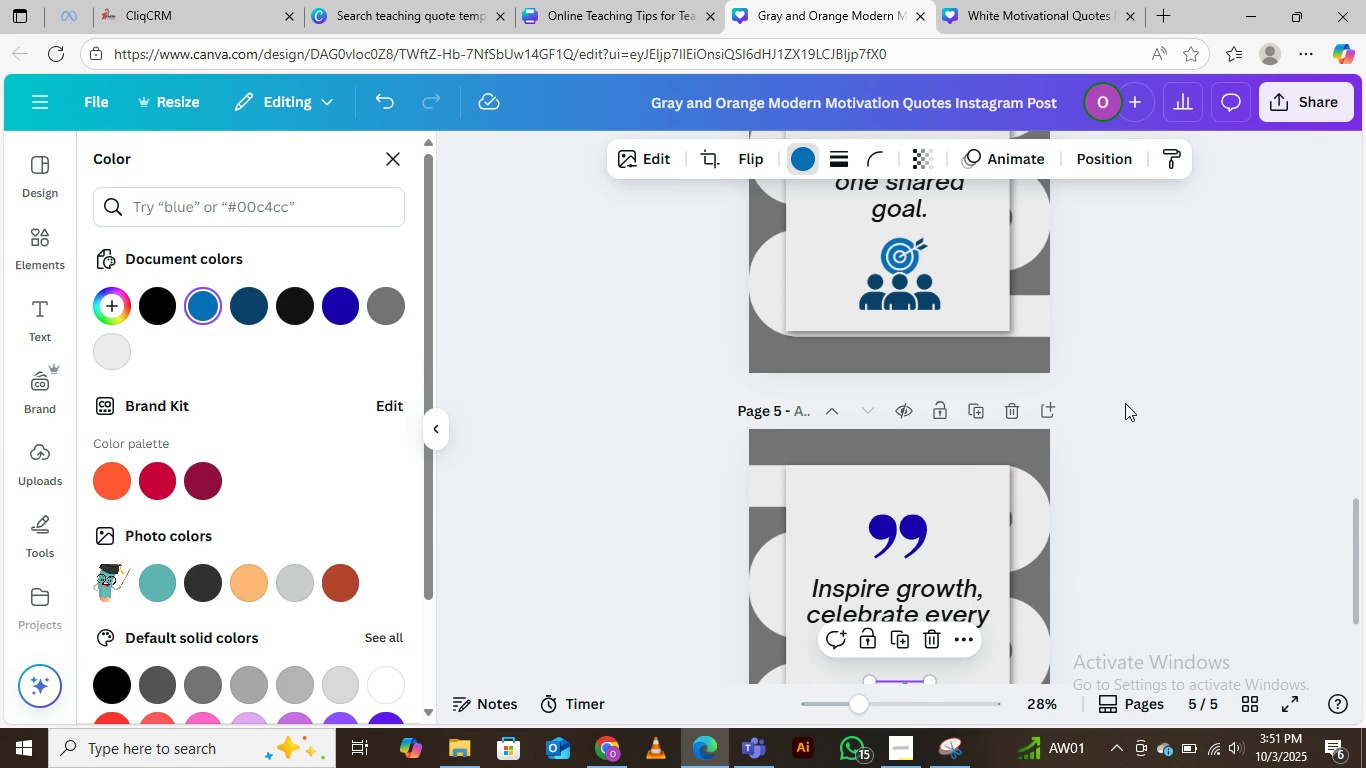 
left_click([1125, 403])
 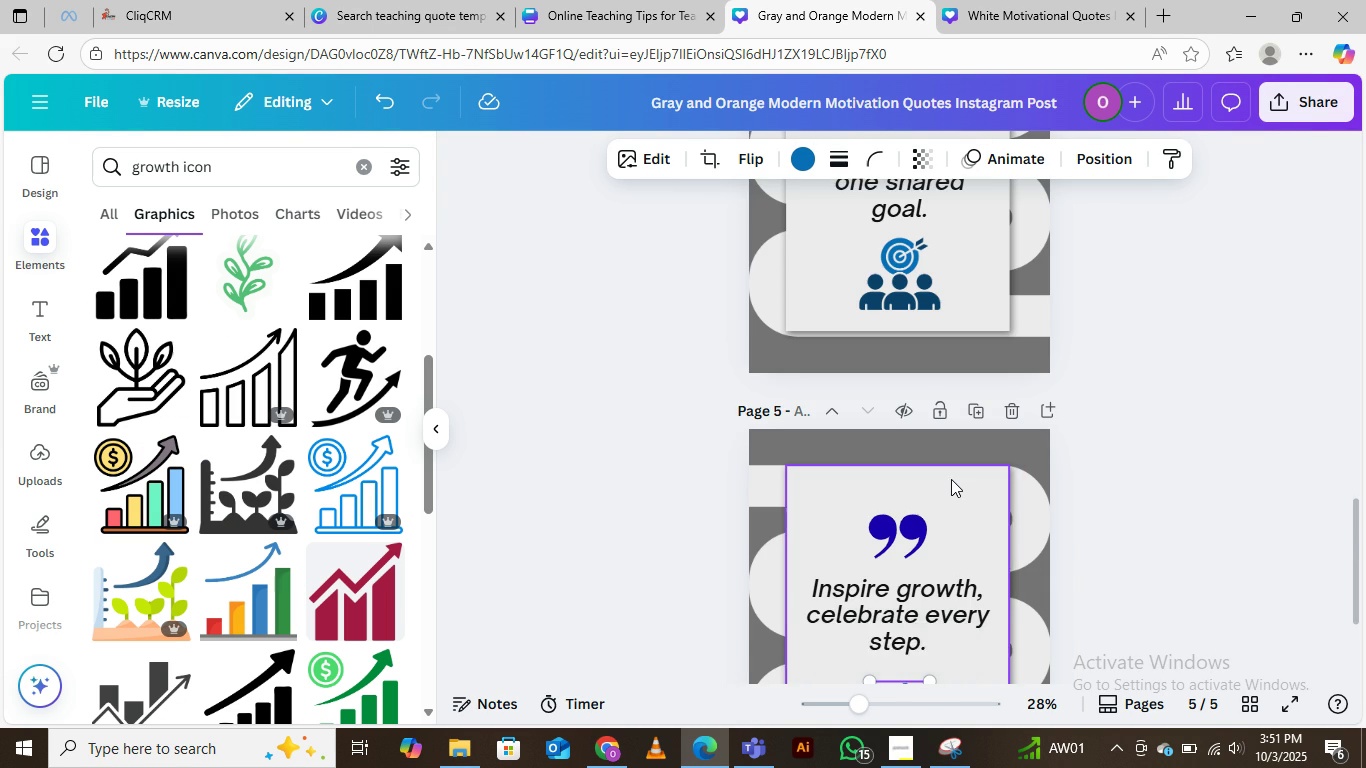 
scroll: coordinate [951, 479], scroll_direction: down, amount: 3.0
 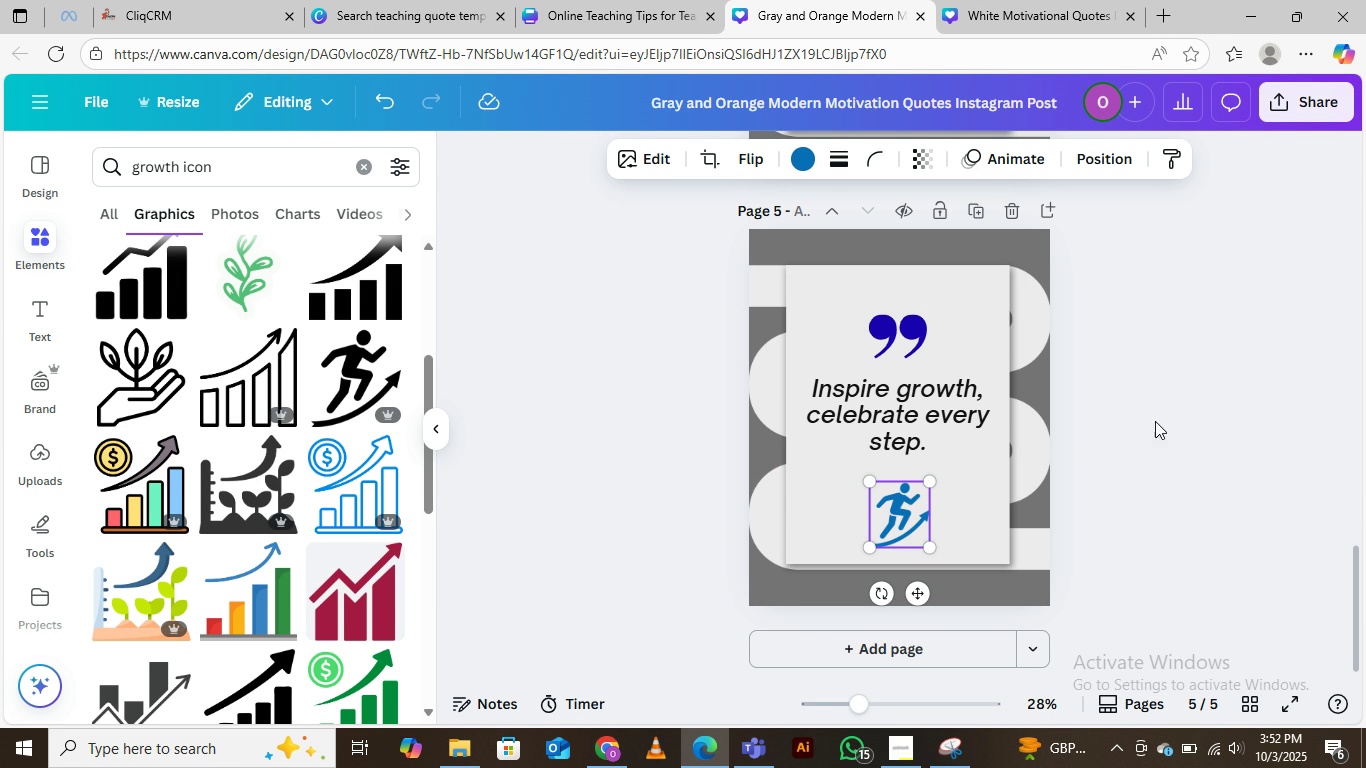 
wait(58.63)
 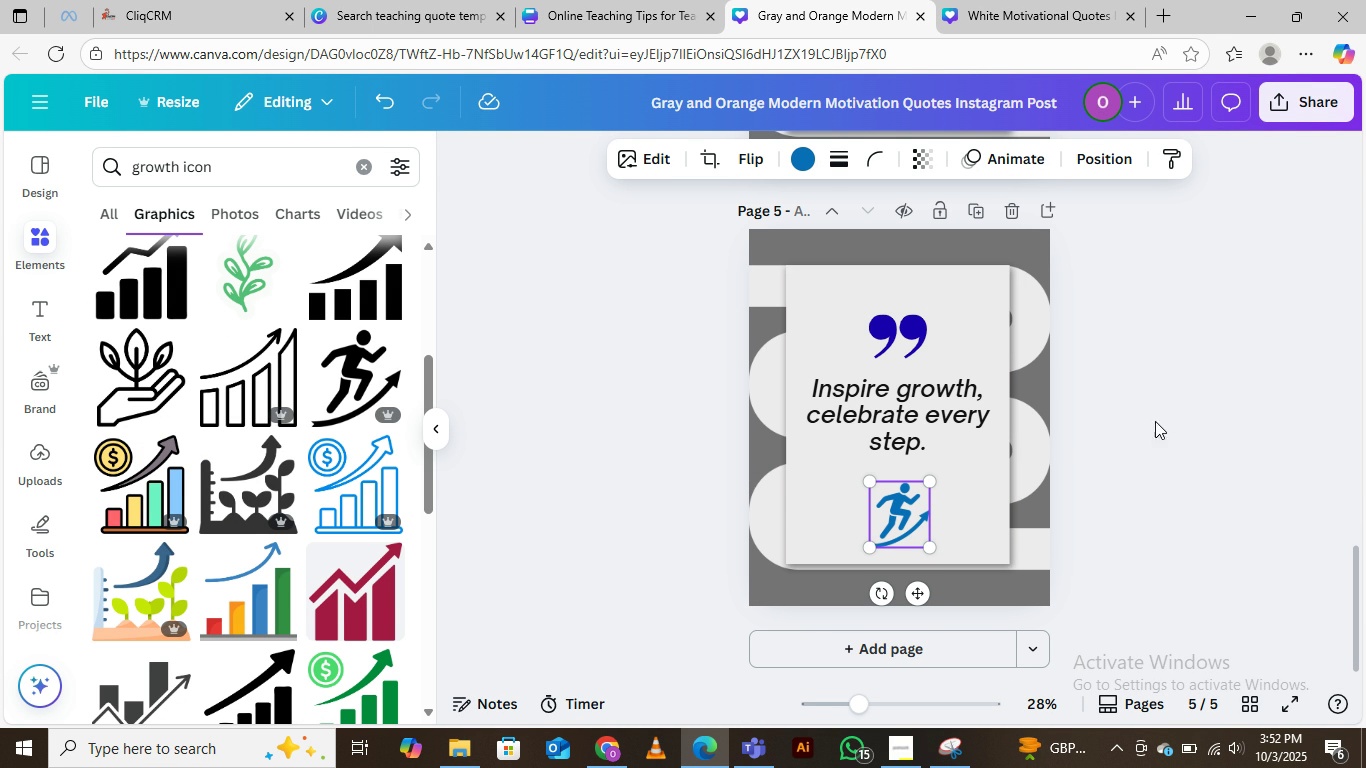 
scroll: coordinate [1201, 345], scroll_direction: up, amount: 25.0
 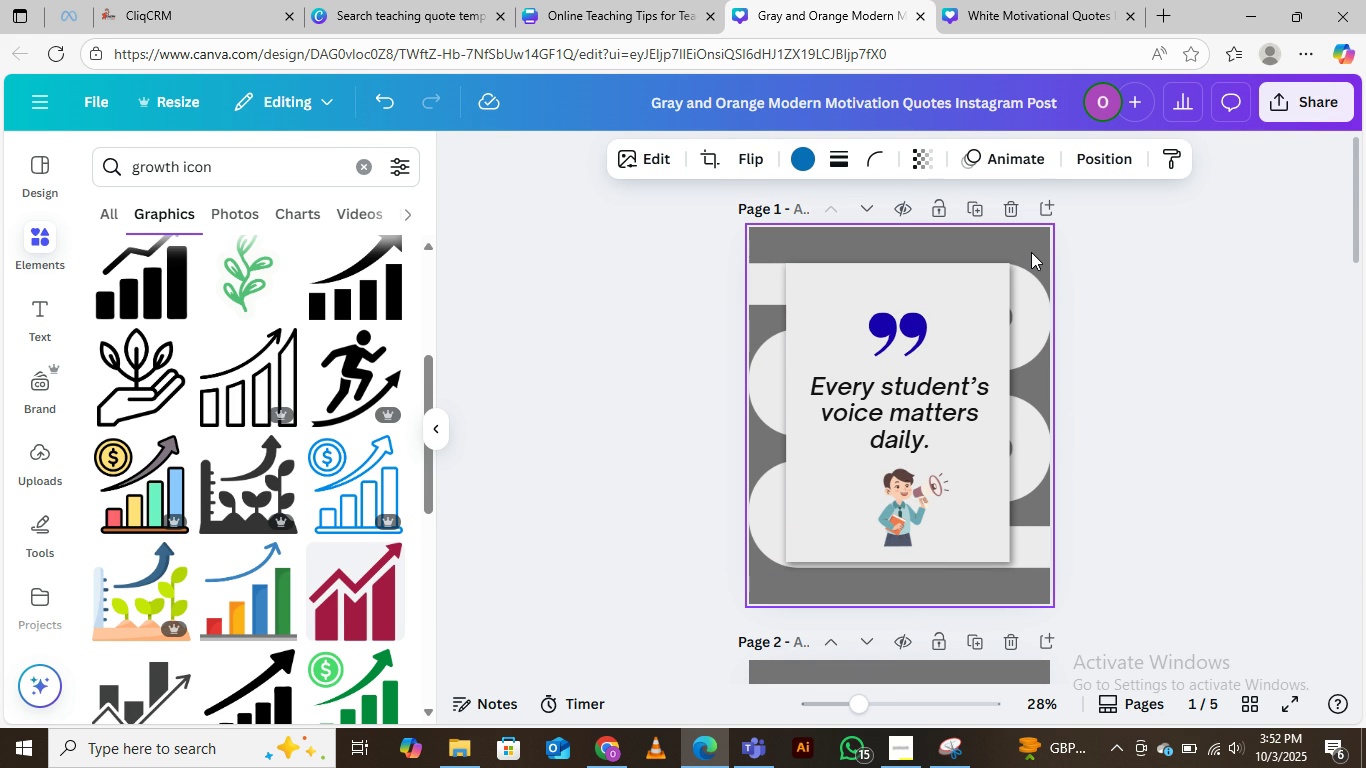 
left_click([1031, 252])
 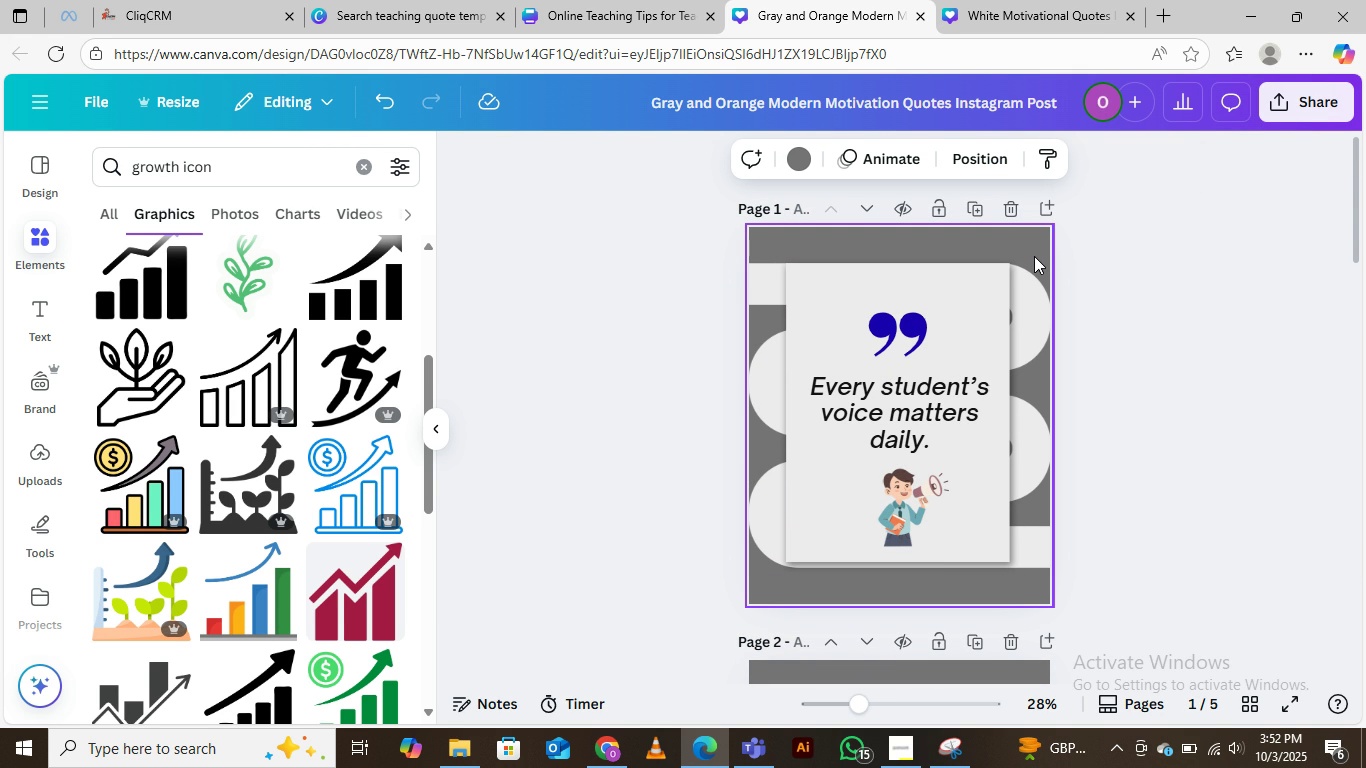 
wait(15.83)
 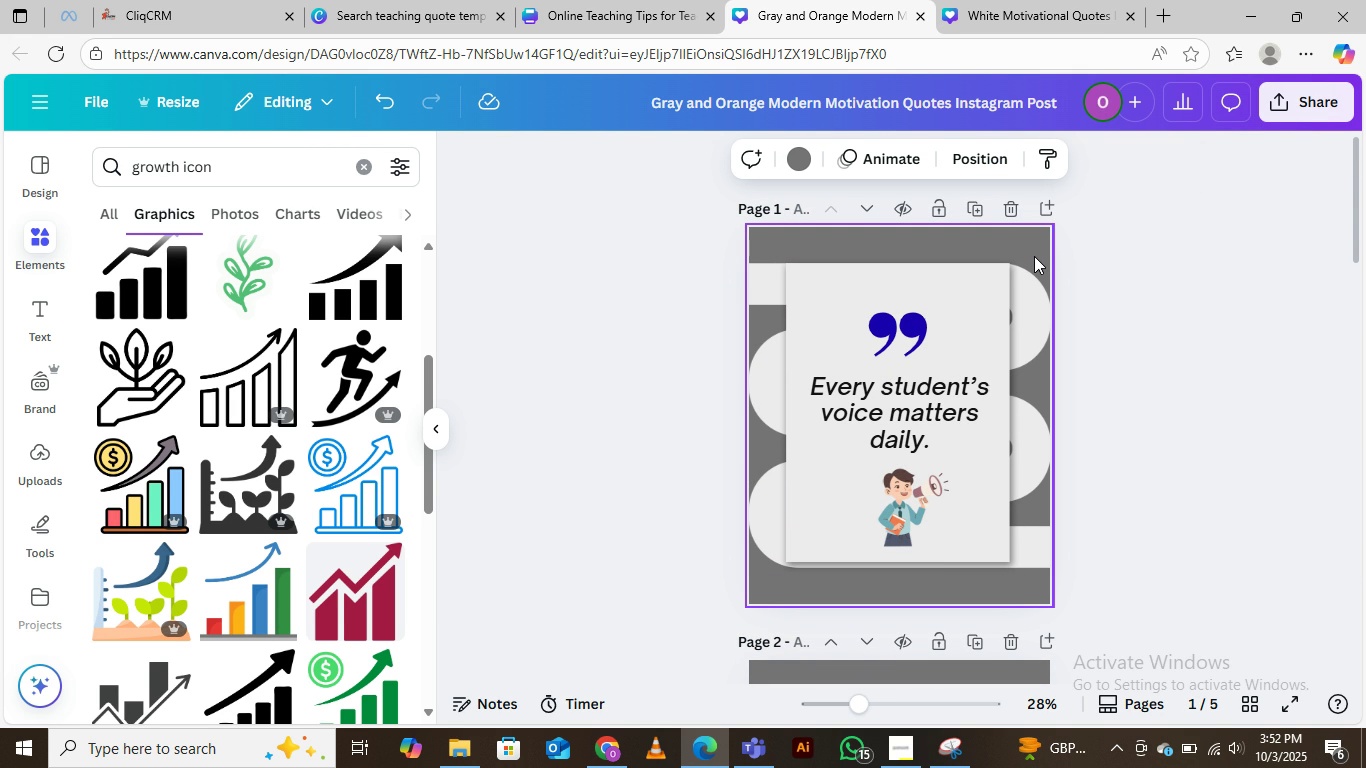 
scroll: coordinate [959, 269], scroll_direction: up, amount: 8.0
 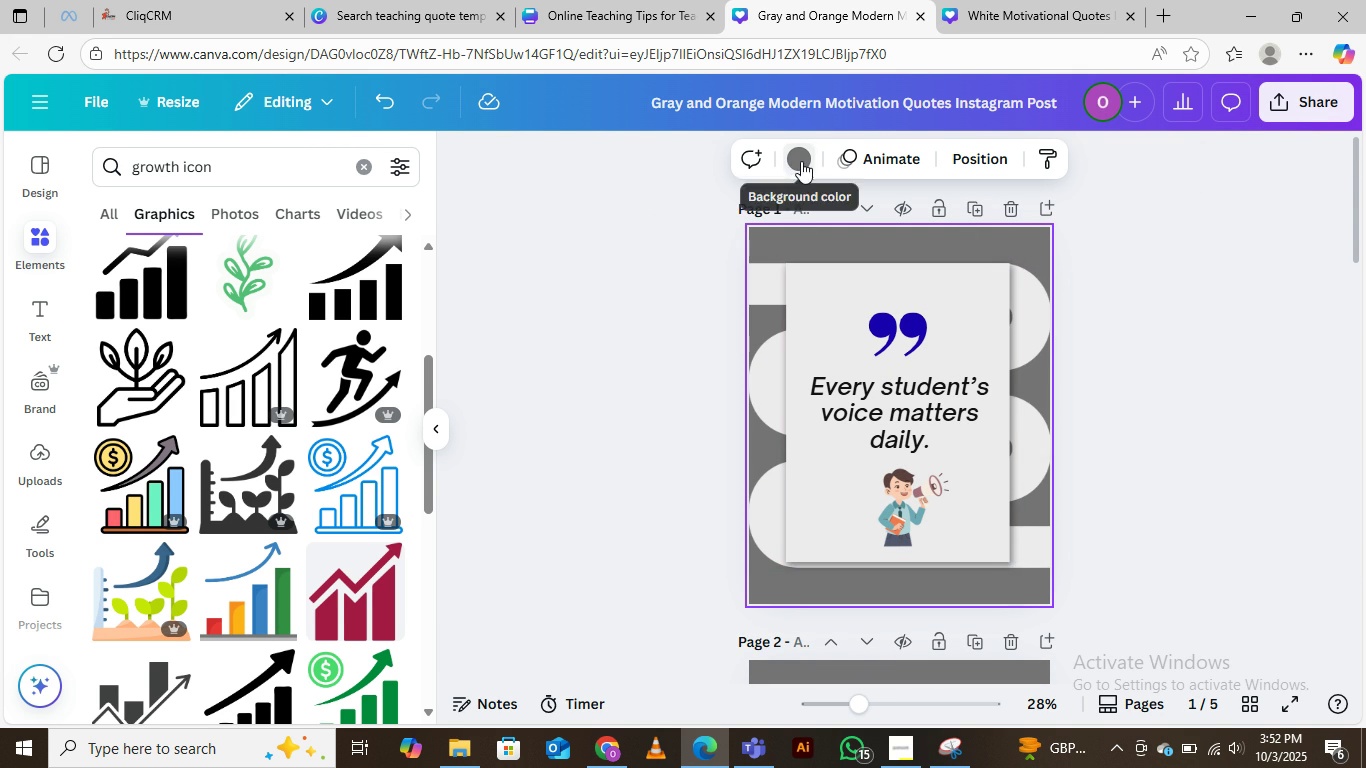 
left_click([801, 161])
 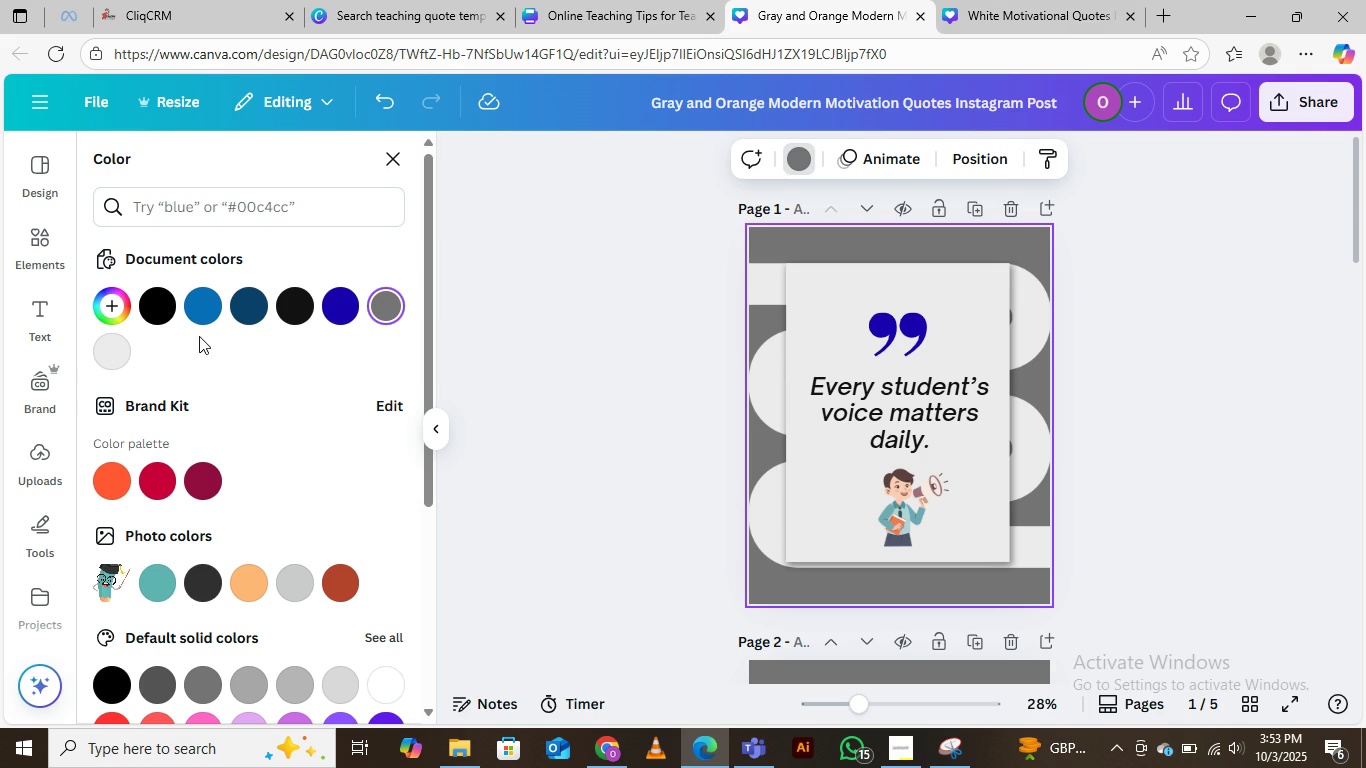 
left_click([199, 303])
 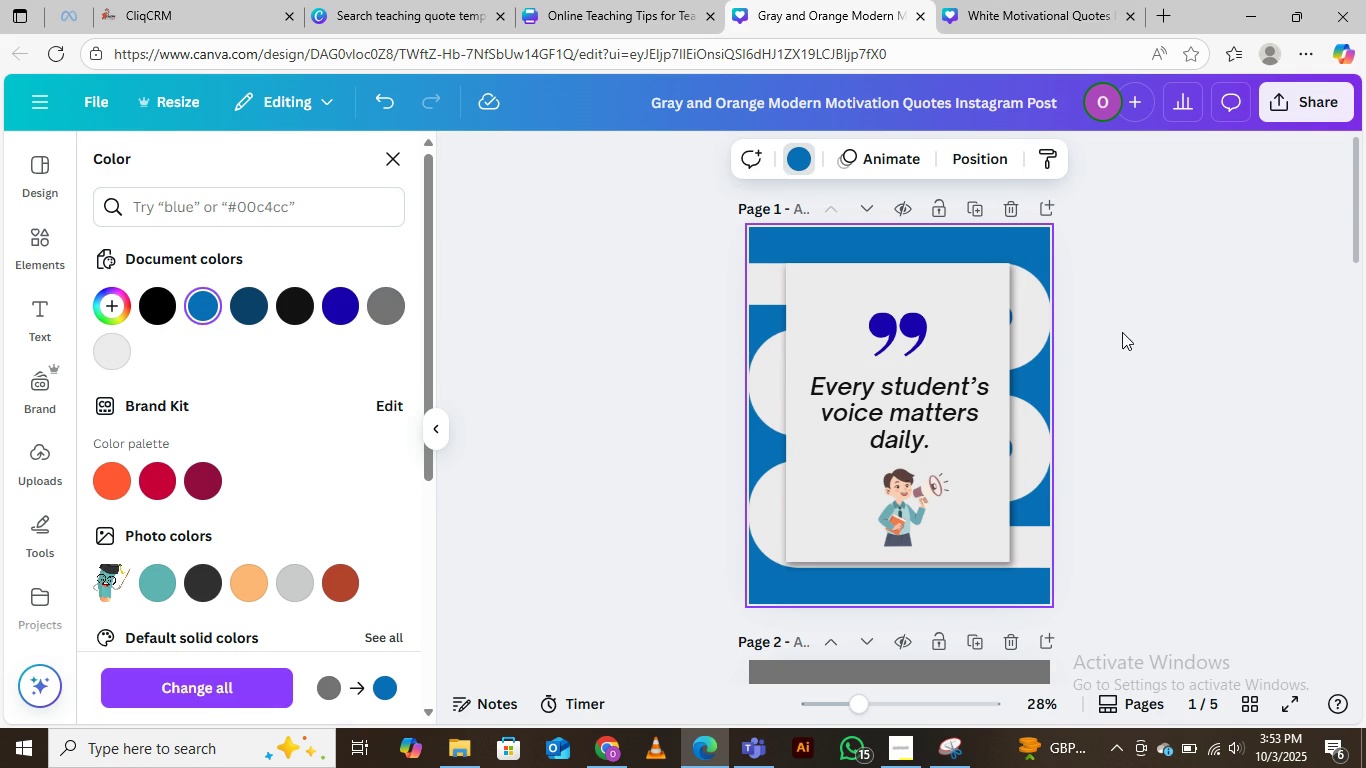 
left_click([1131, 324])
 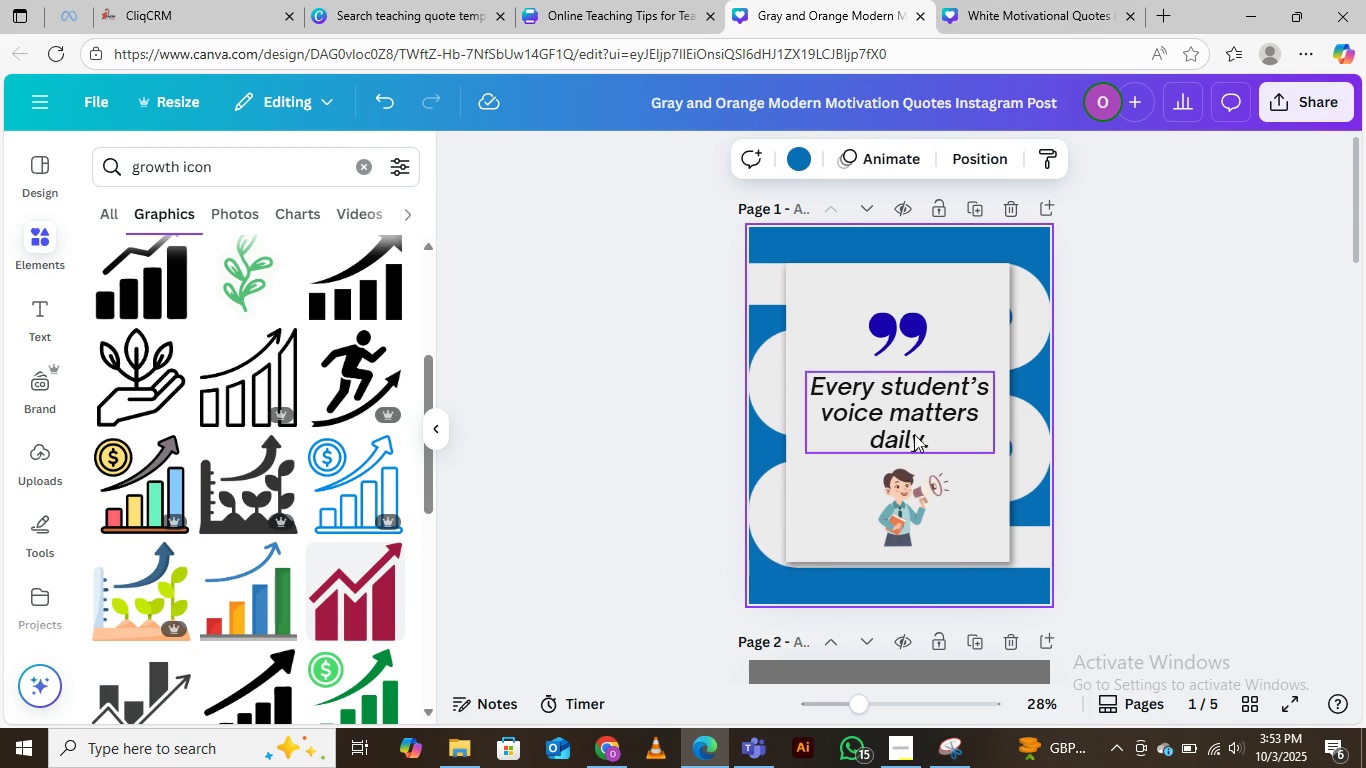 
scroll: coordinate [900, 461], scroll_direction: down, amount: 3.0
 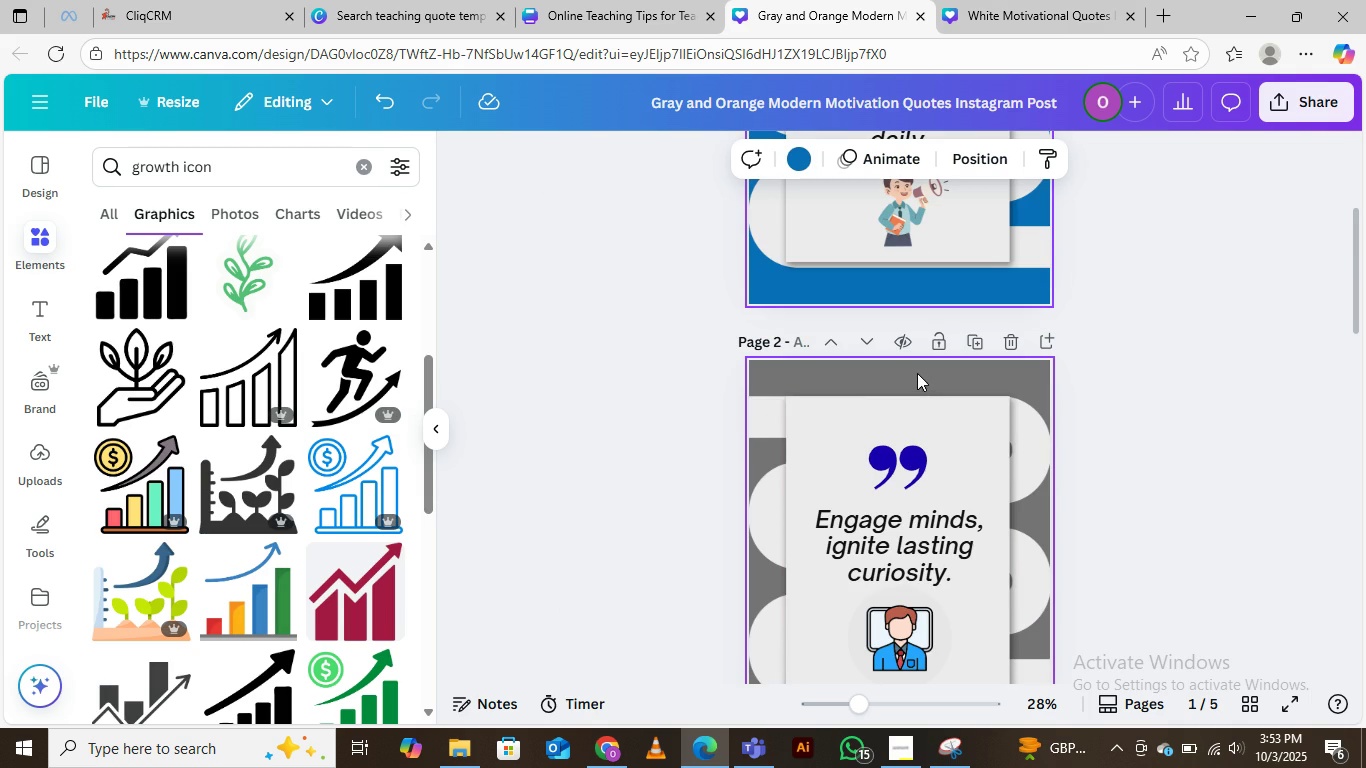 
left_click([917, 373])
 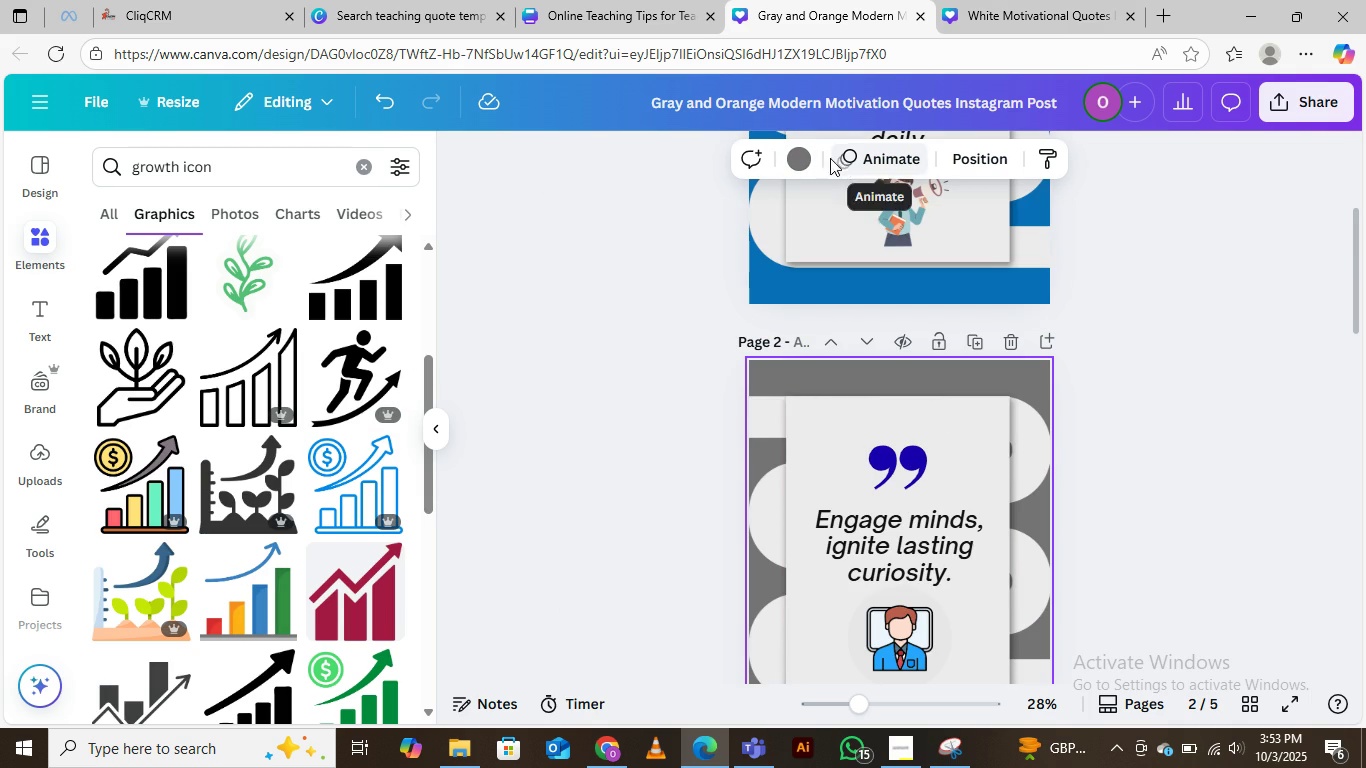 
left_click([796, 160])
 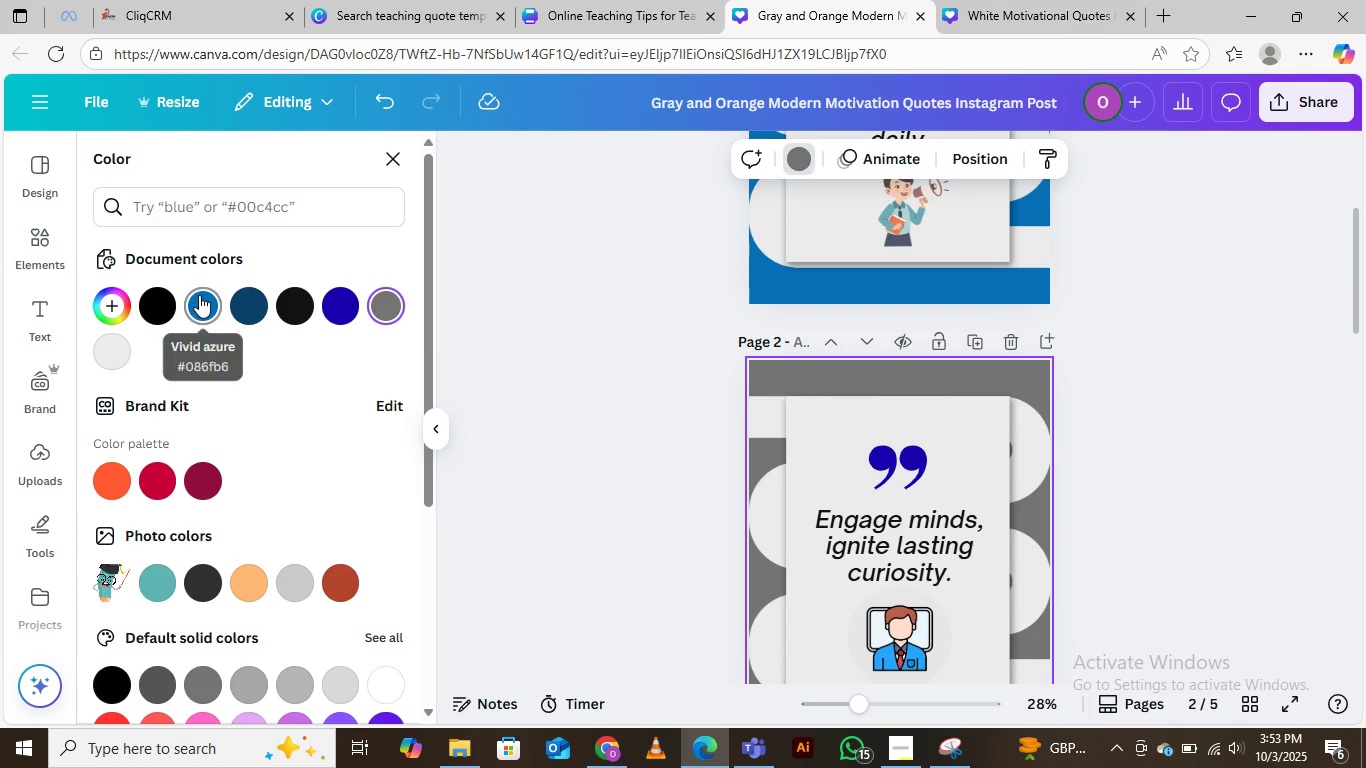 
left_click([201, 295])
 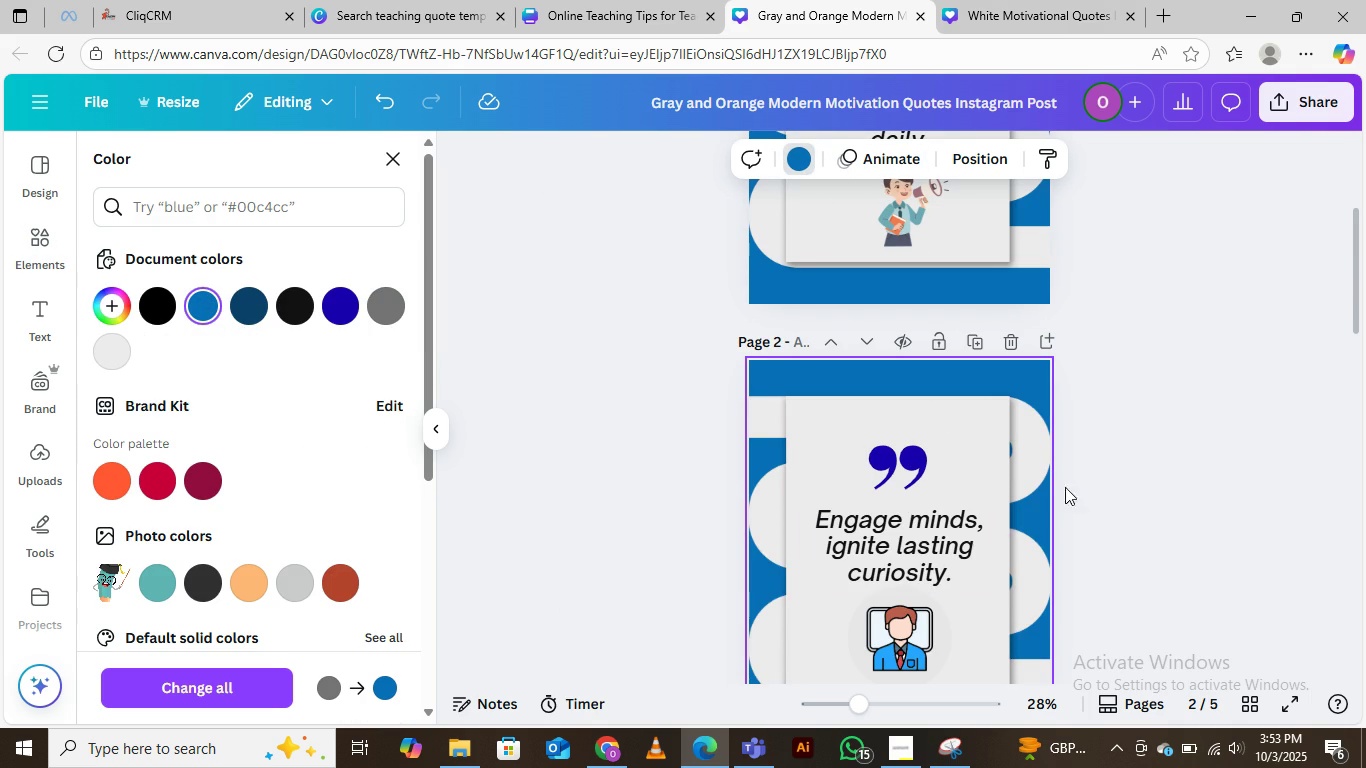 
scroll: coordinate [1061, 475], scroll_direction: down, amount: 4.0
 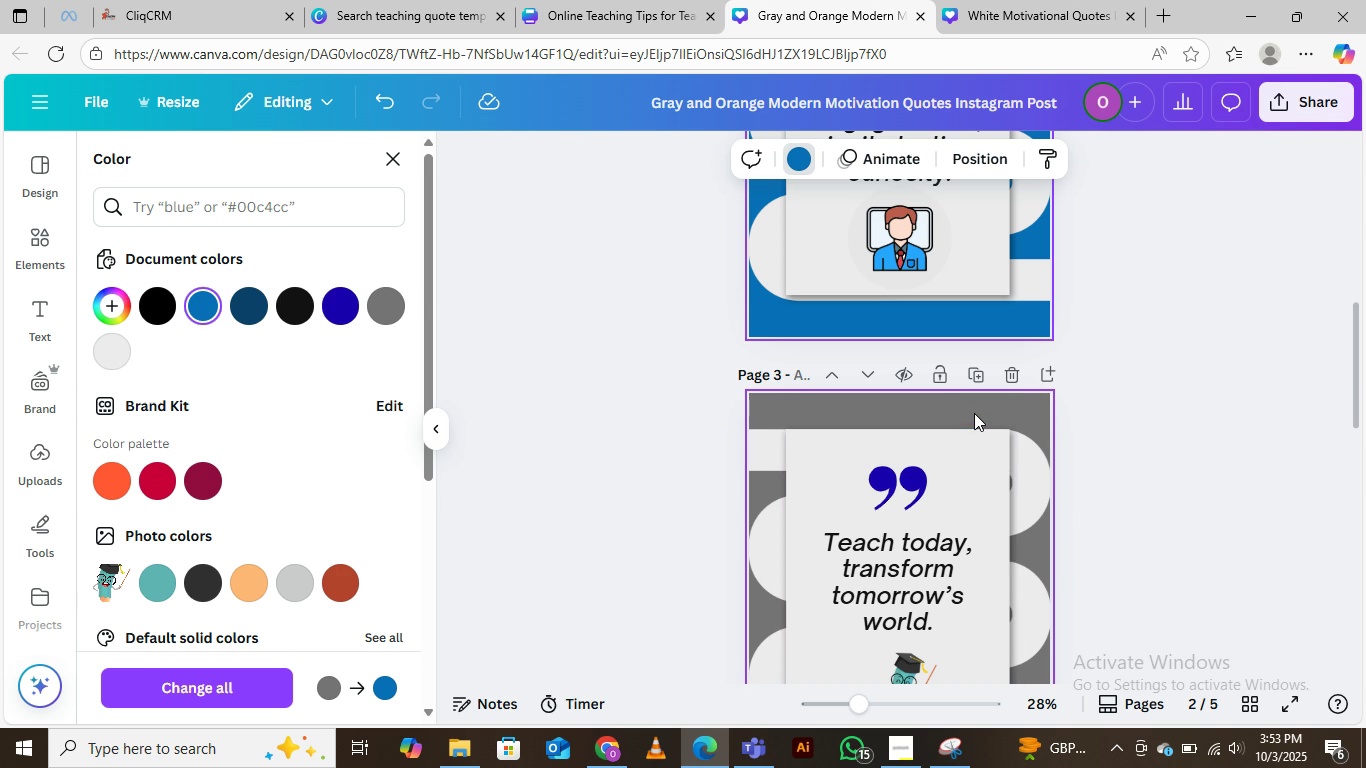 
left_click([969, 402])
 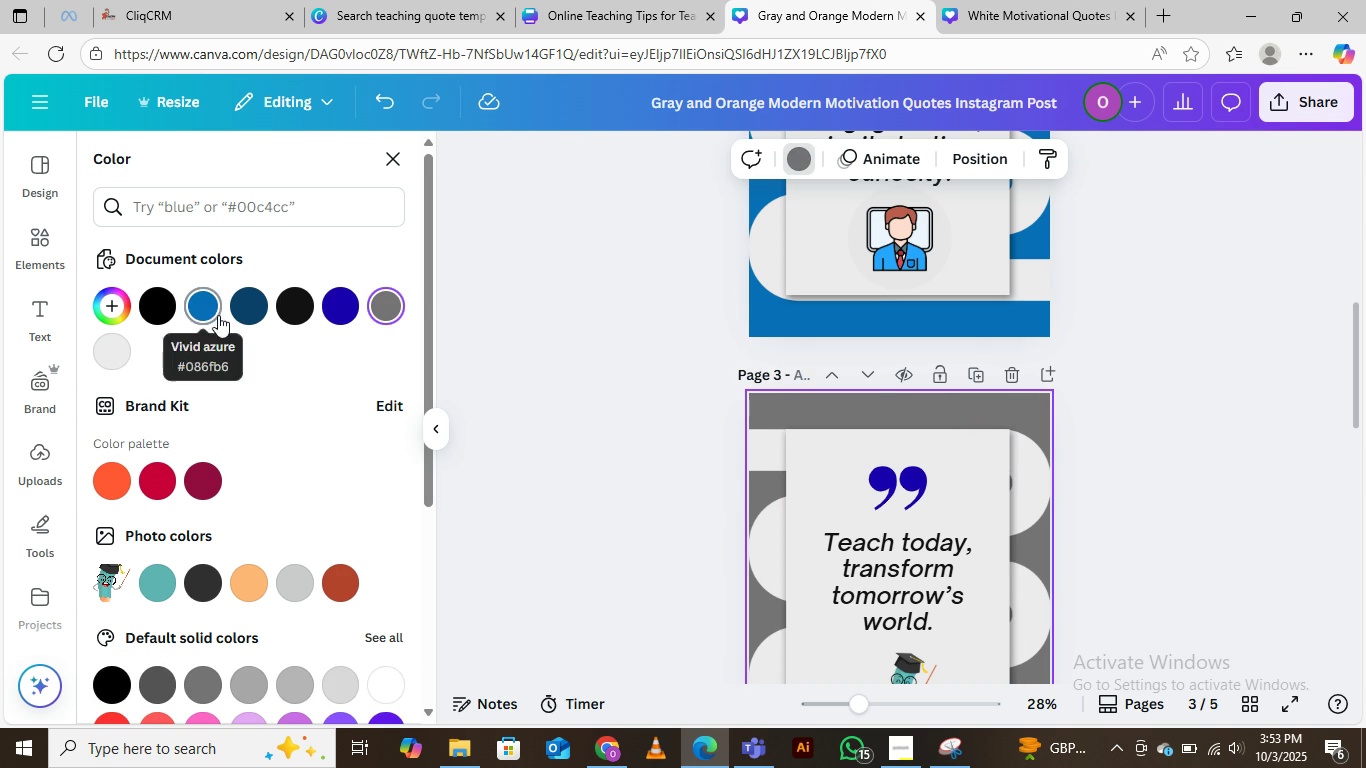 
left_click([215, 313])
 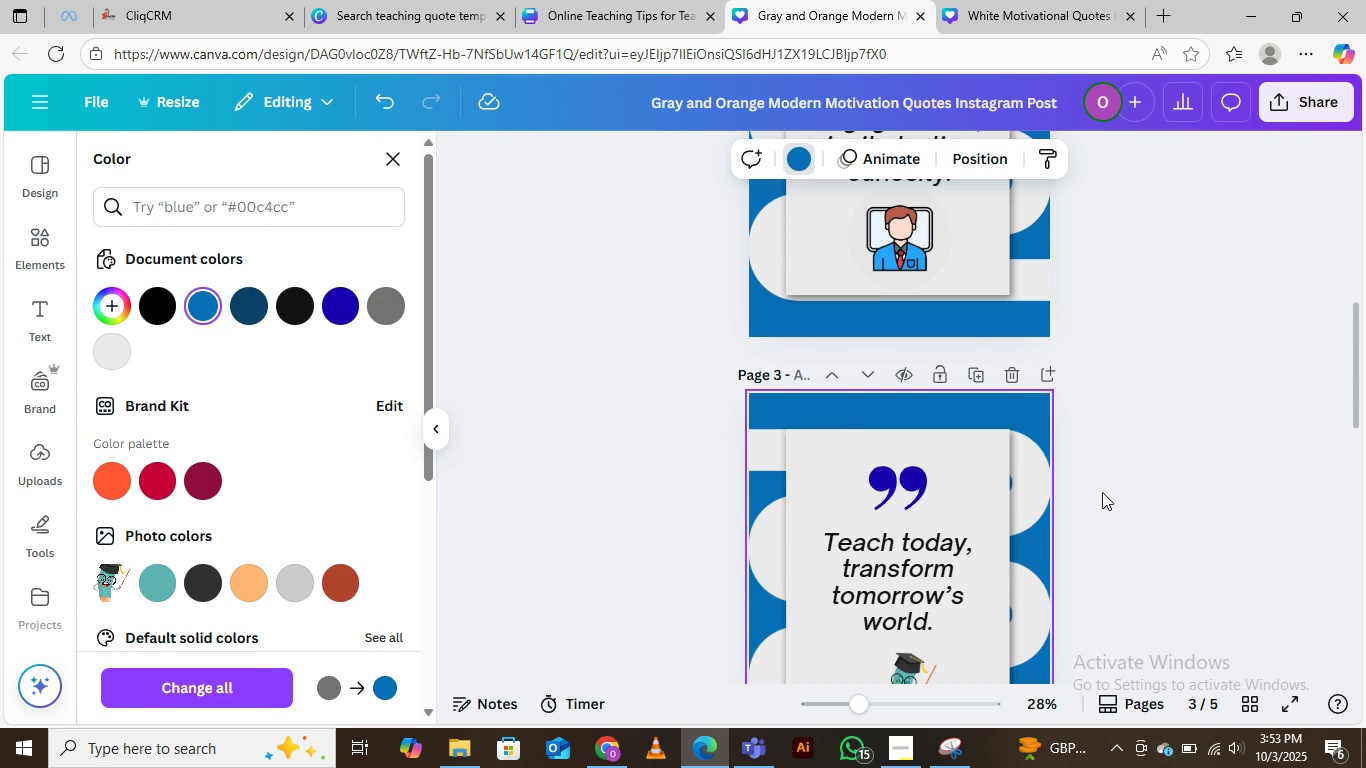 
scroll: coordinate [1078, 481], scroll_direction: down, amount: 4.0
 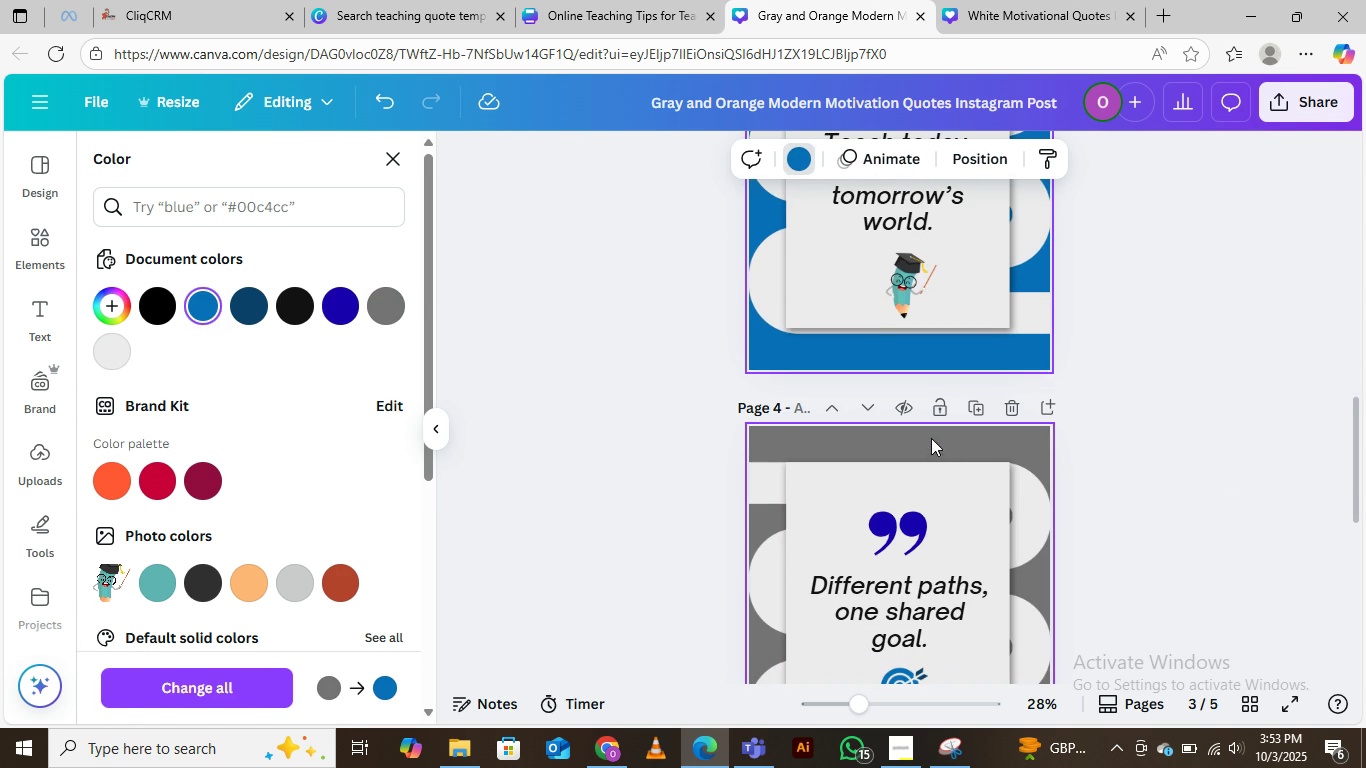 
left_click([931, 438])
 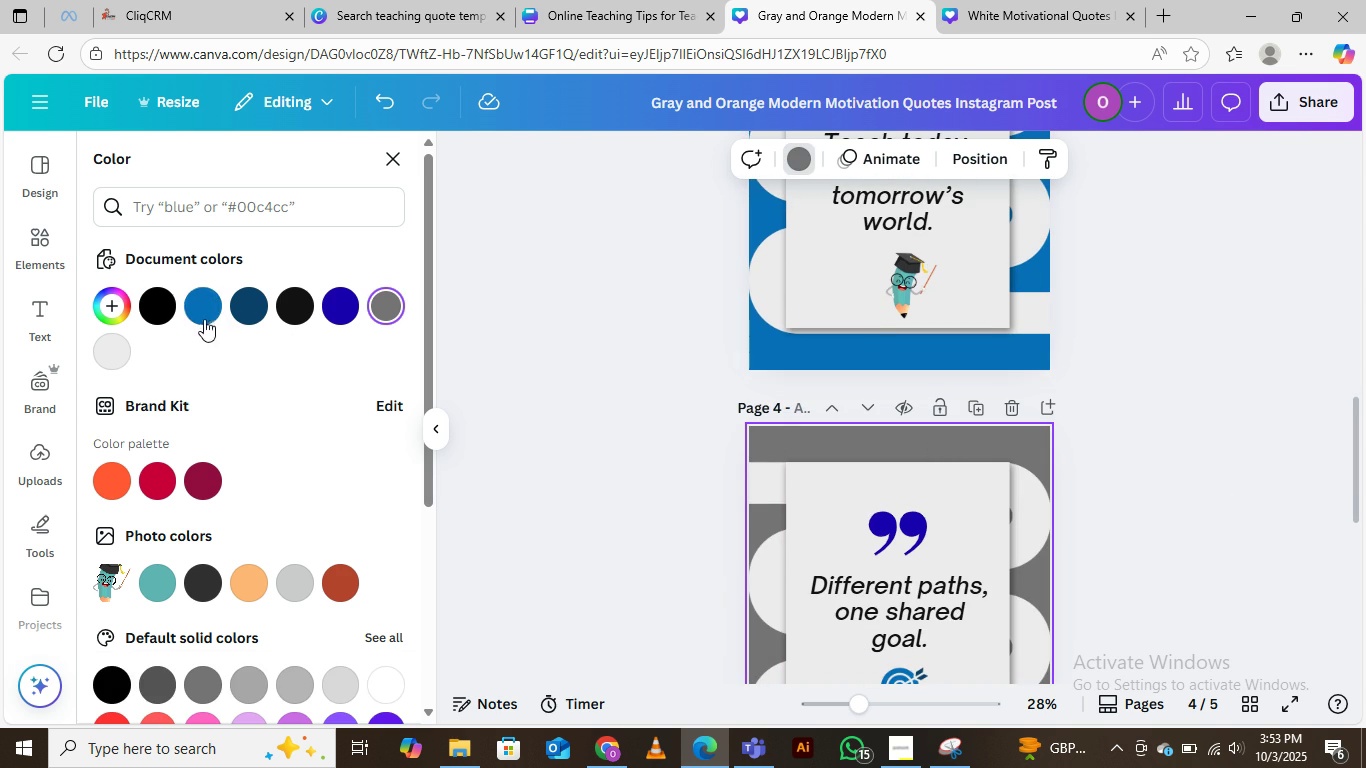 
left_click([207, 304])
 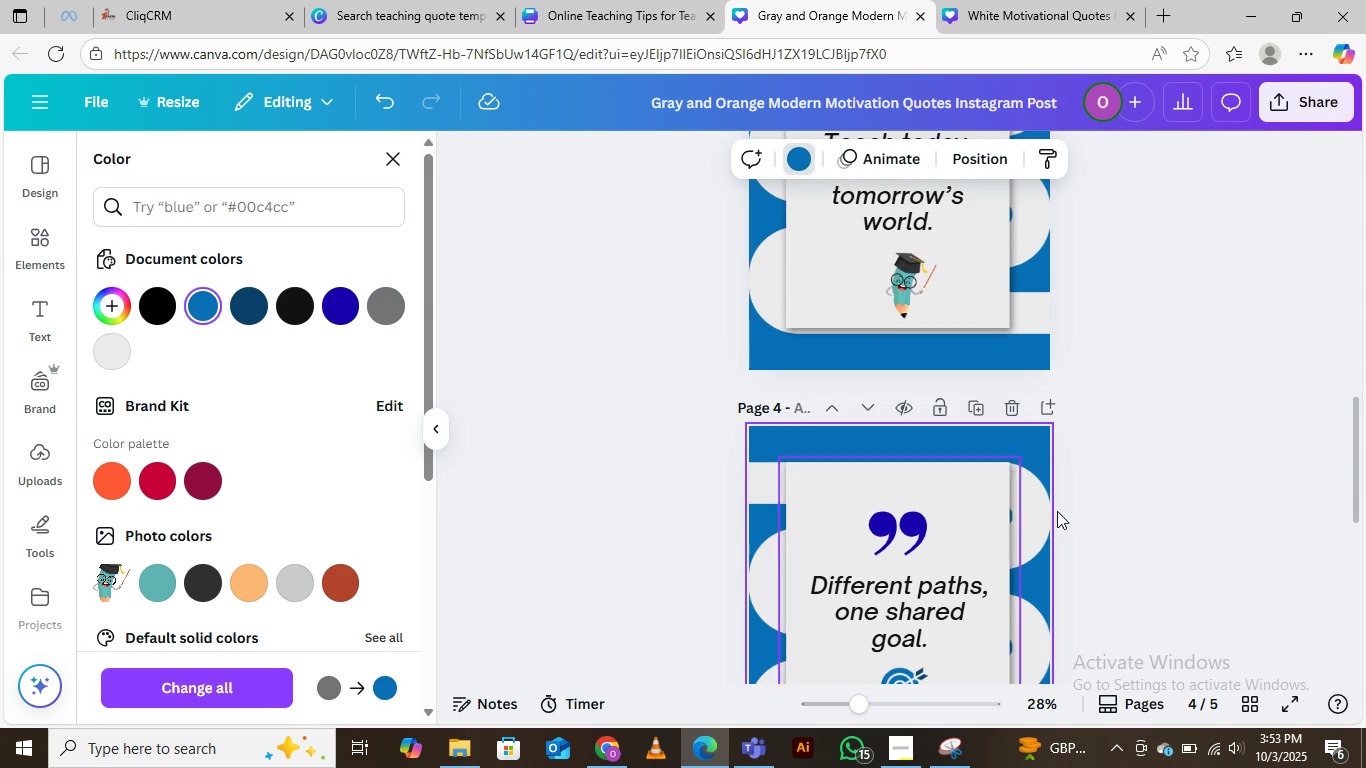 
scroll: coordinate [1029, 481], scroll_direction: down, amount: 6.0
 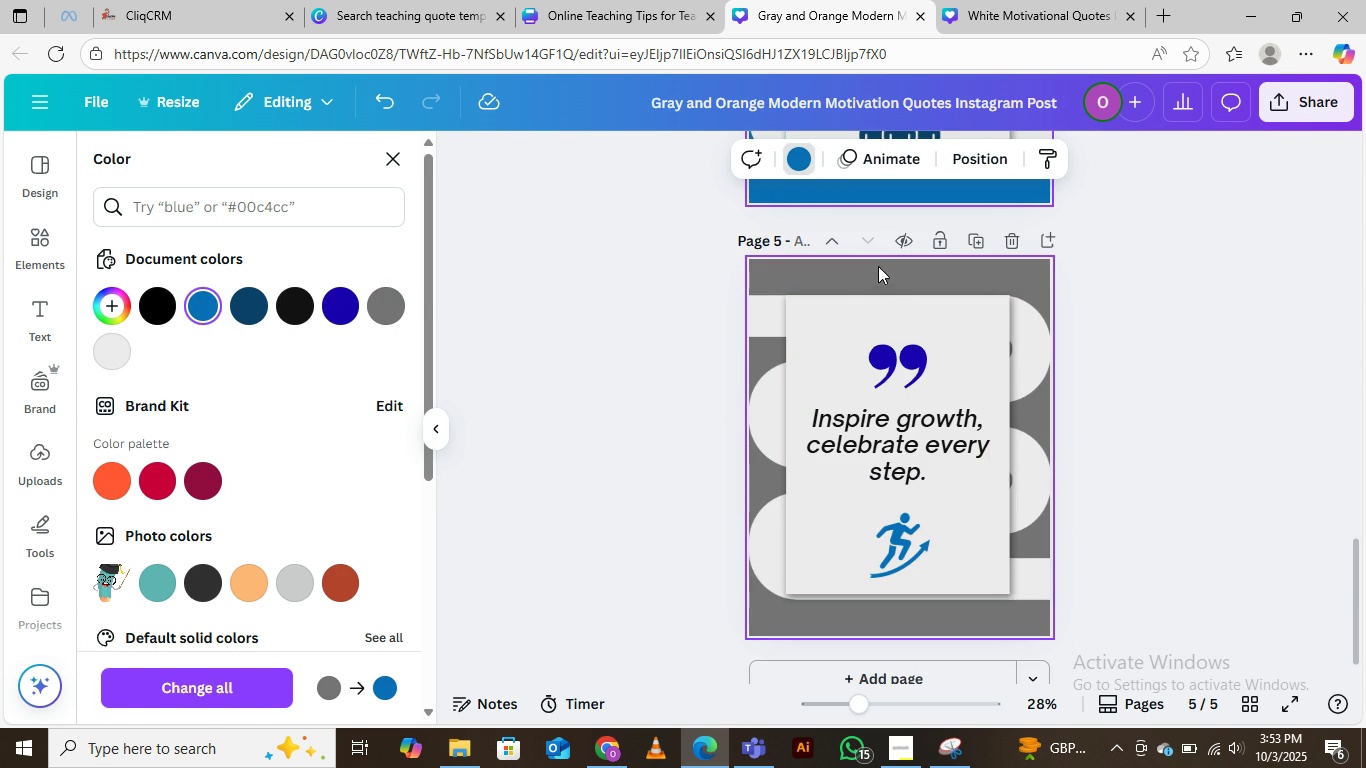 
left_click([878, 266])
 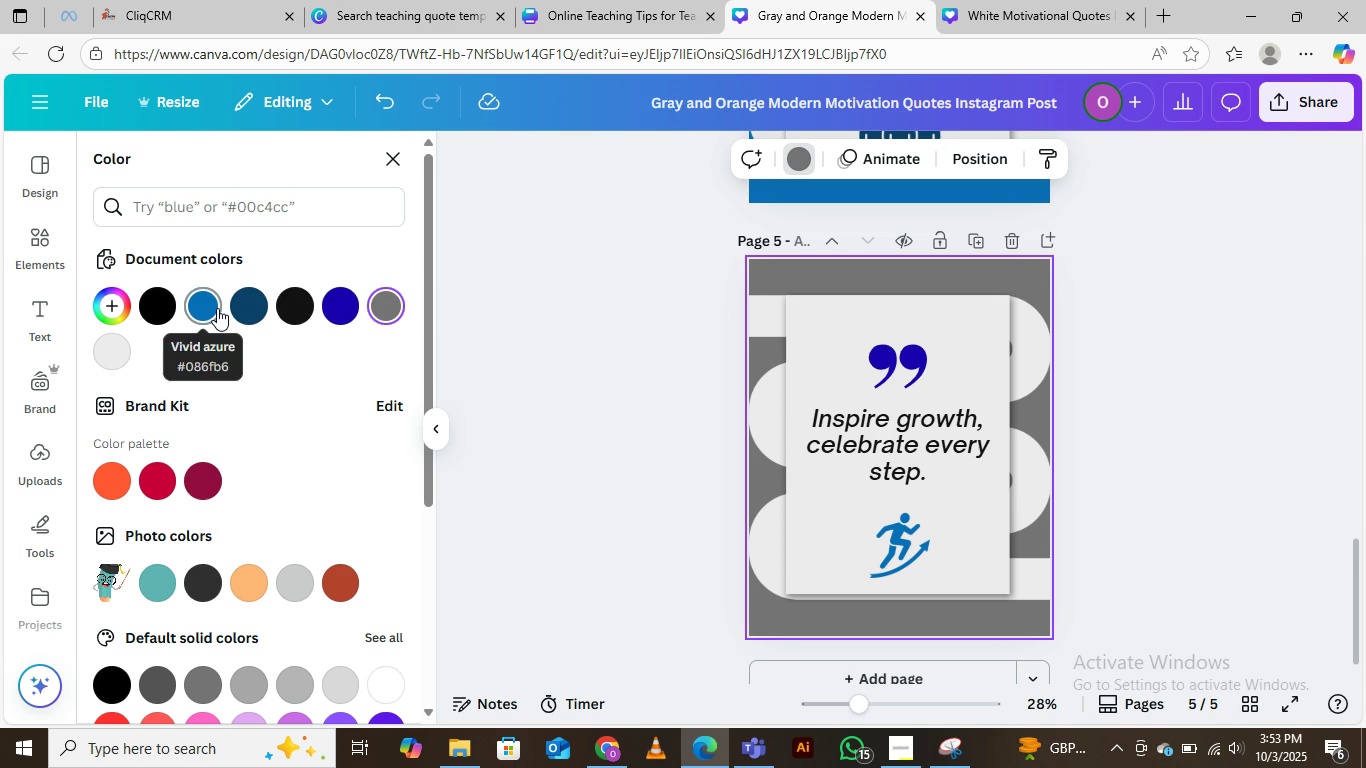 
left_click([217, 308])
 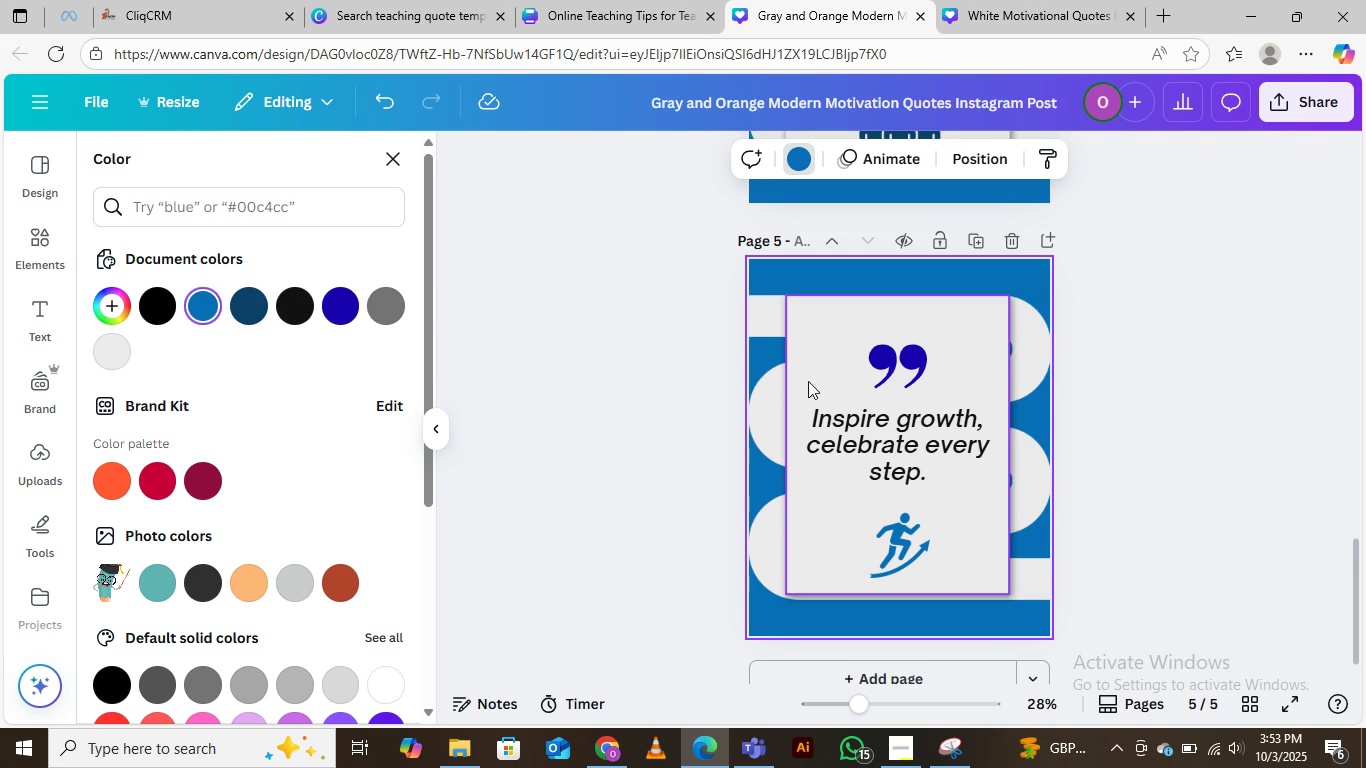 
scroll: coordinate [919, 440], scroll_direction: up, amount: 16.0
 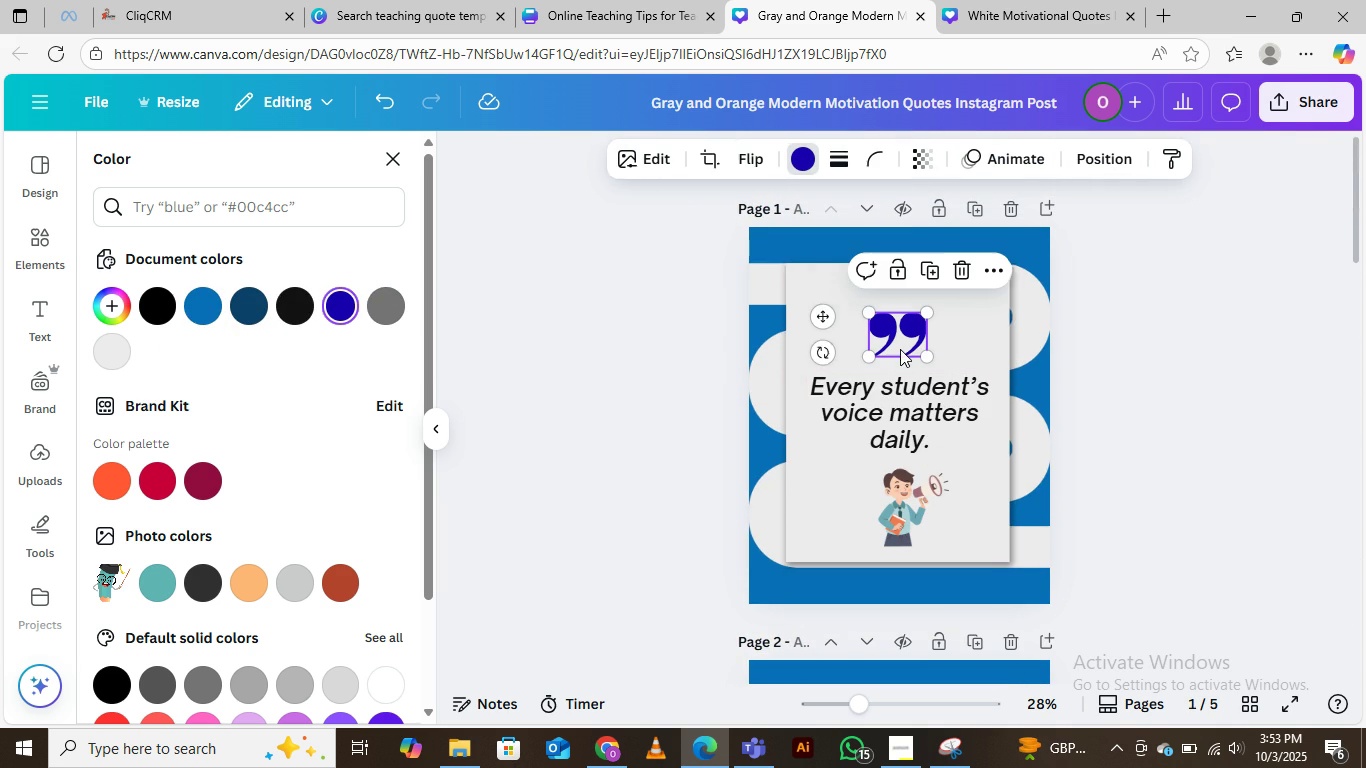 
left_click([900, 349])
 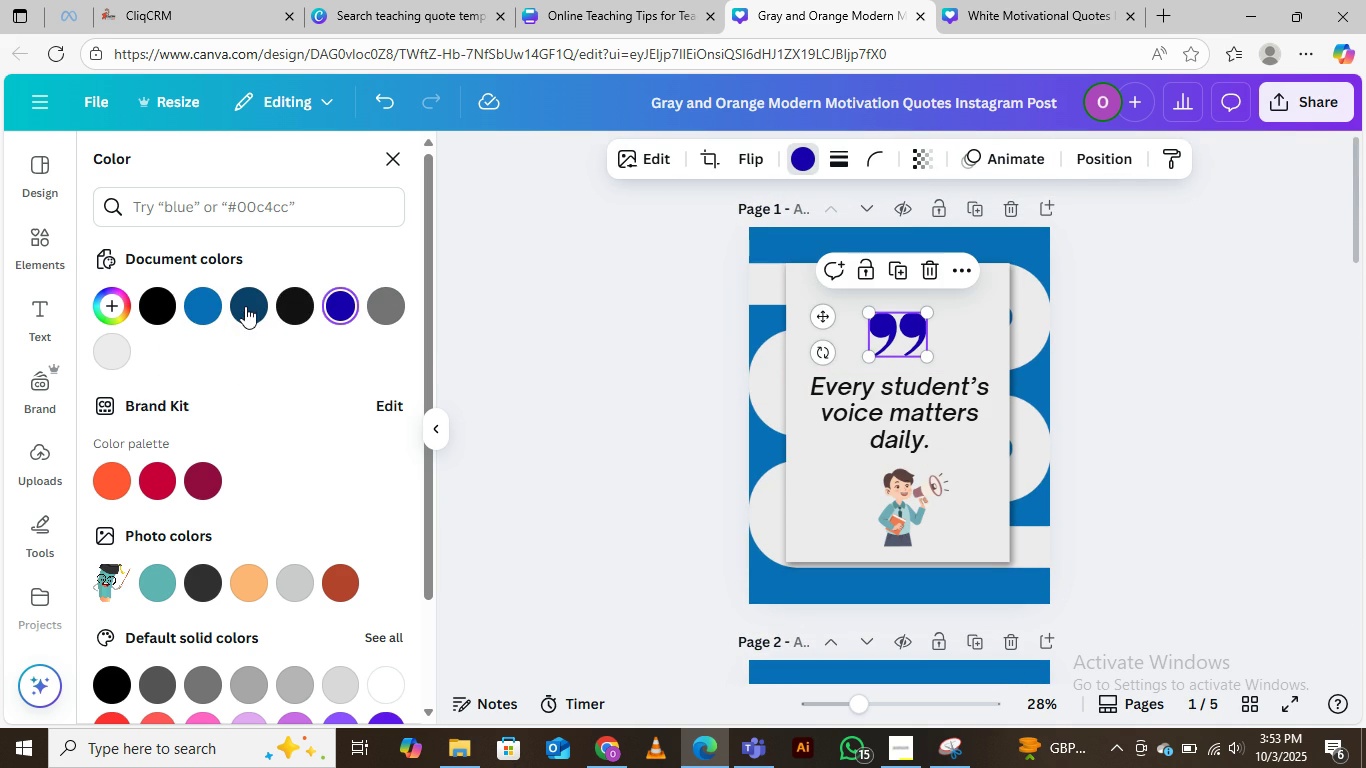 
left_click([247, 298])
 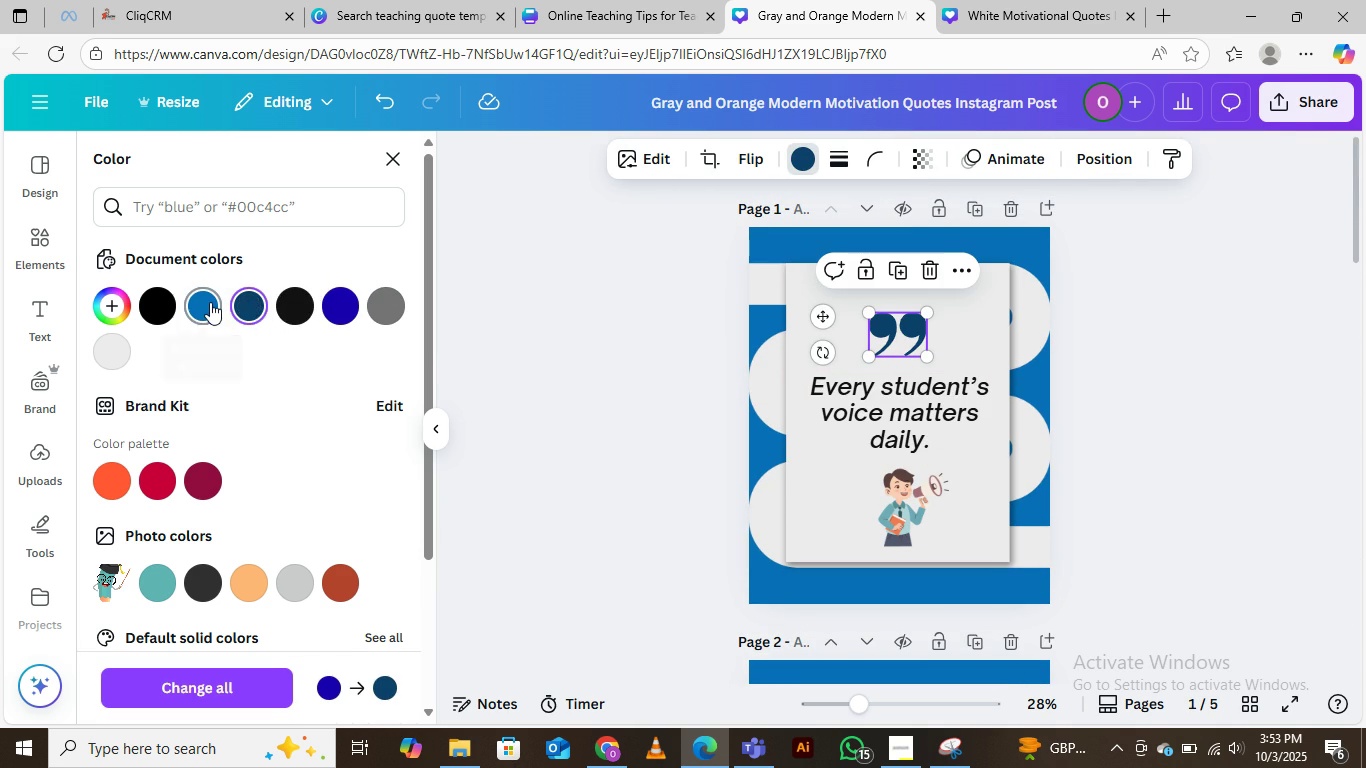 
left_click([210, 302])
 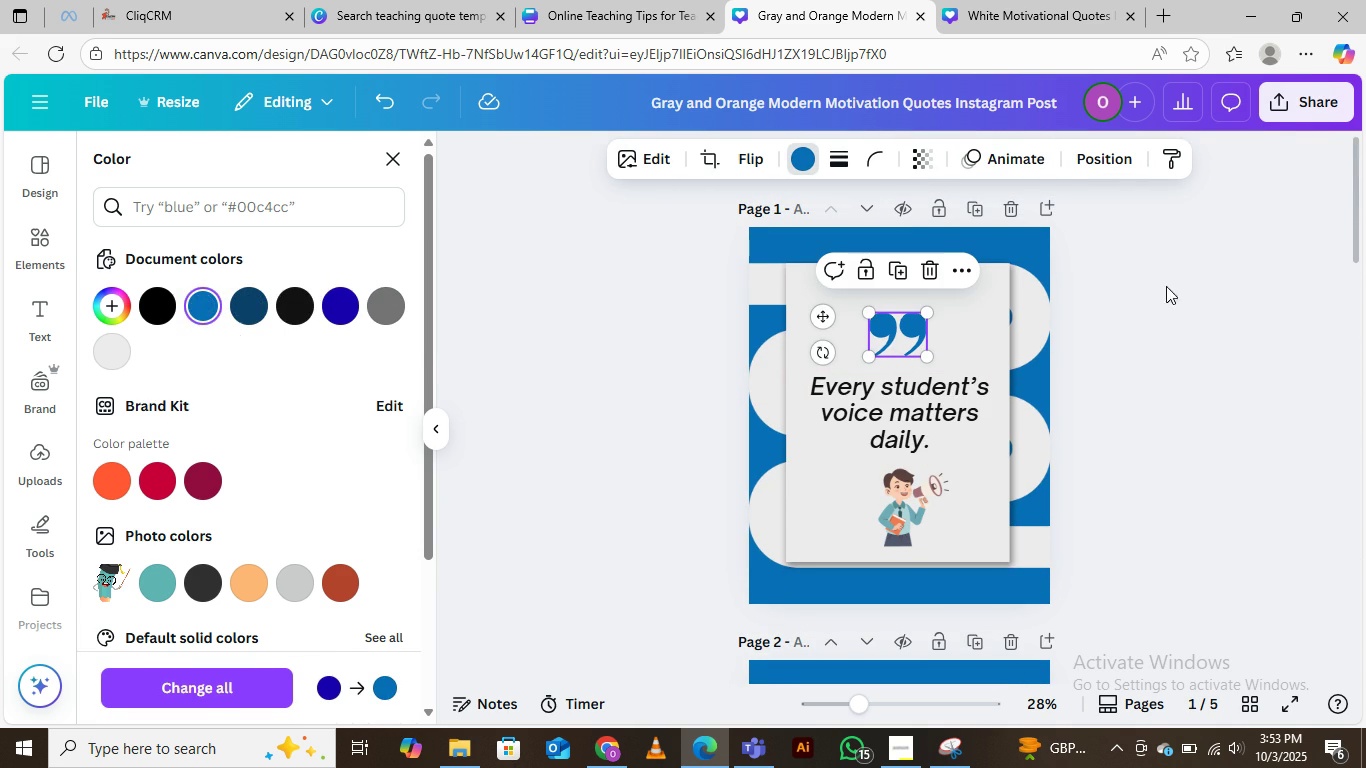 
left_click([1234, 275])
 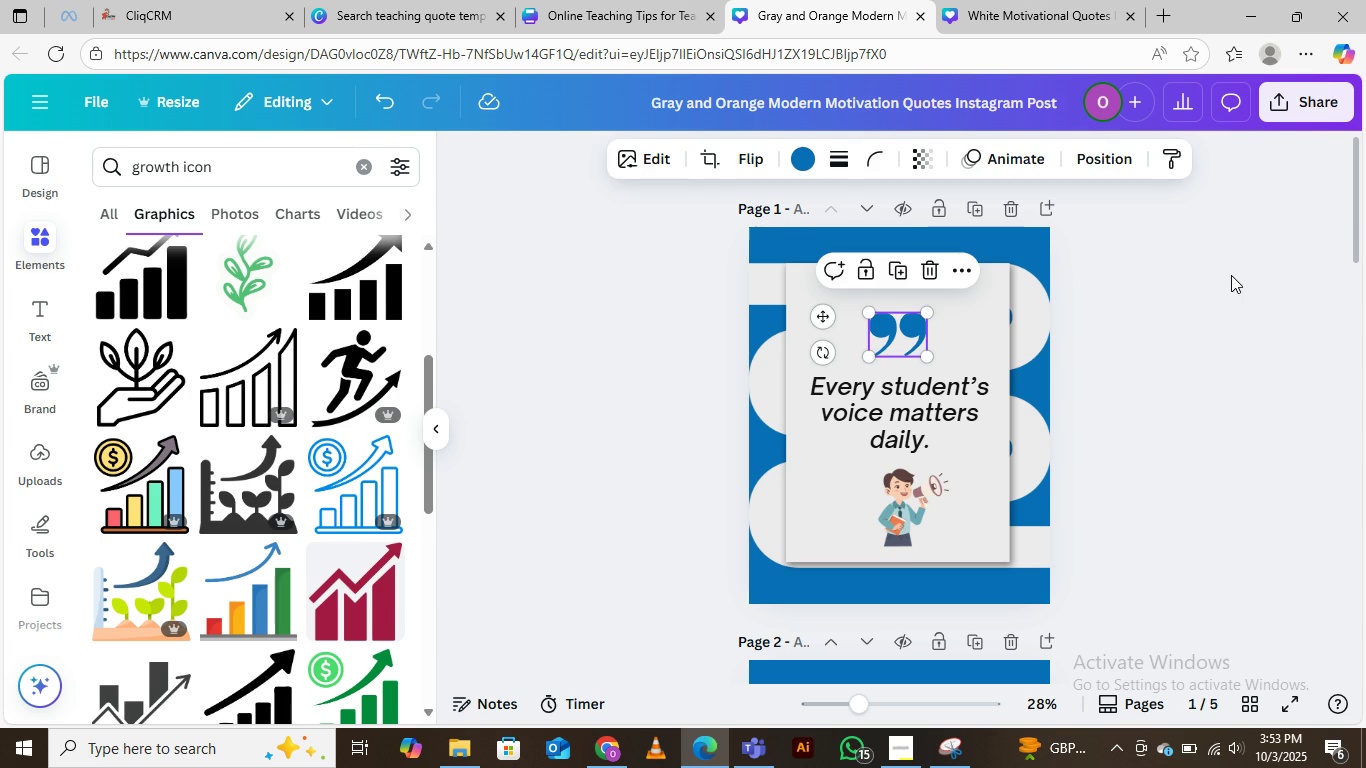 
left_click([1231, 275])
 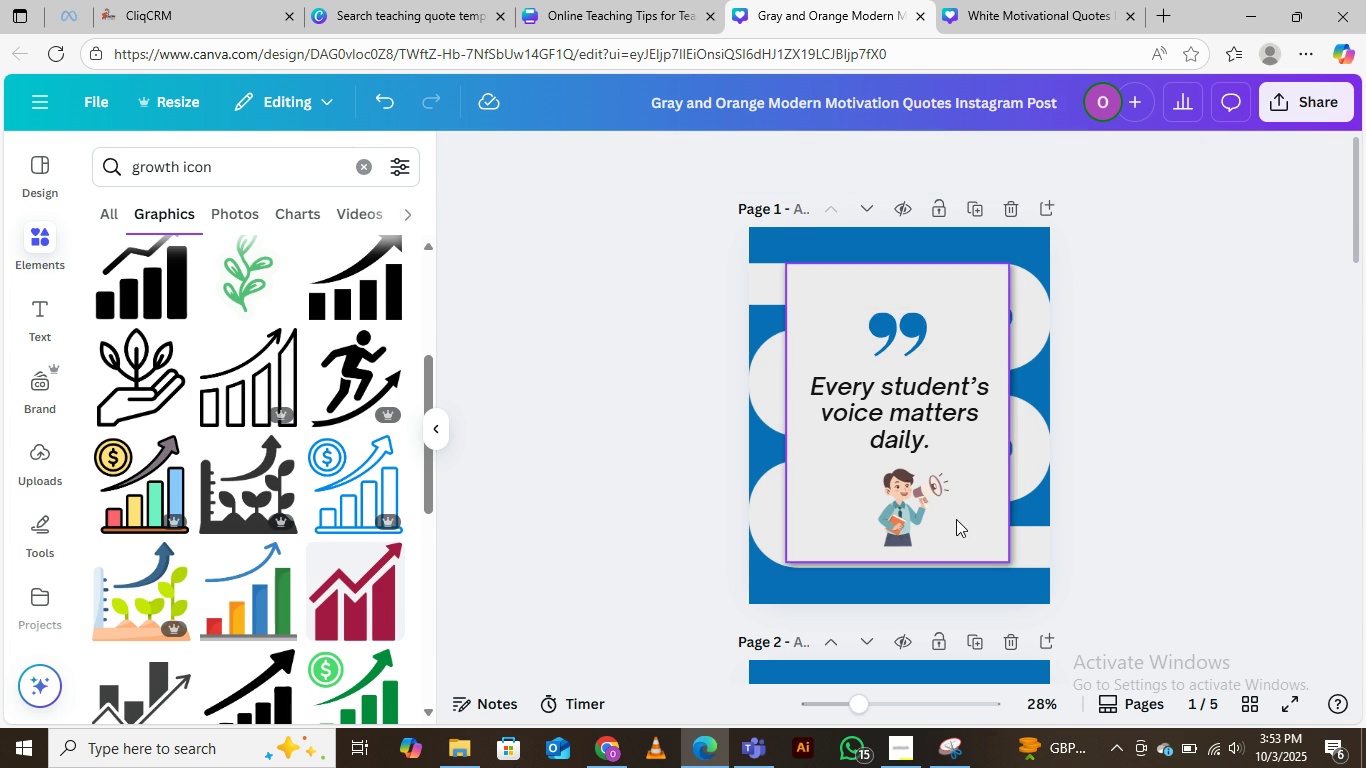 
scroll: coordinate [956, 512], scroll_direction: down, amount: 3.0
 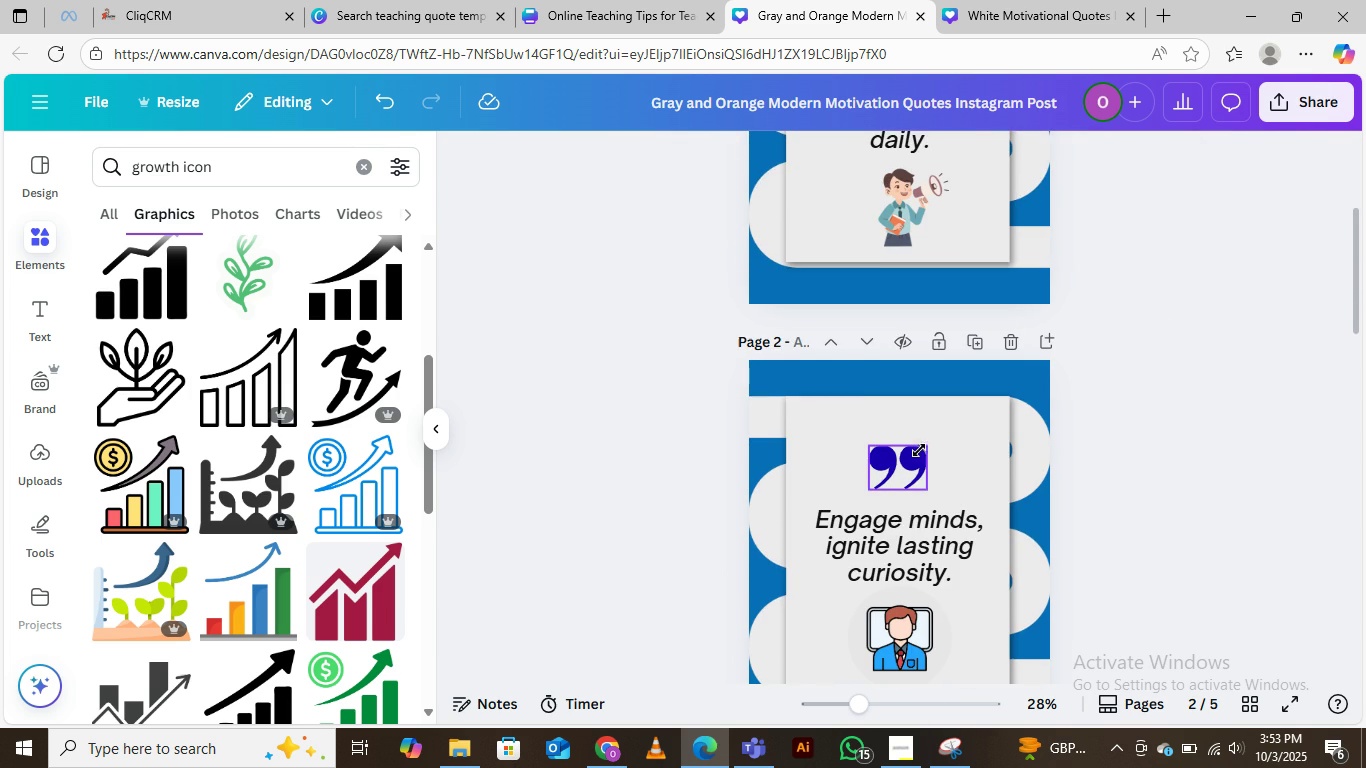 
left_click([919, 450])
 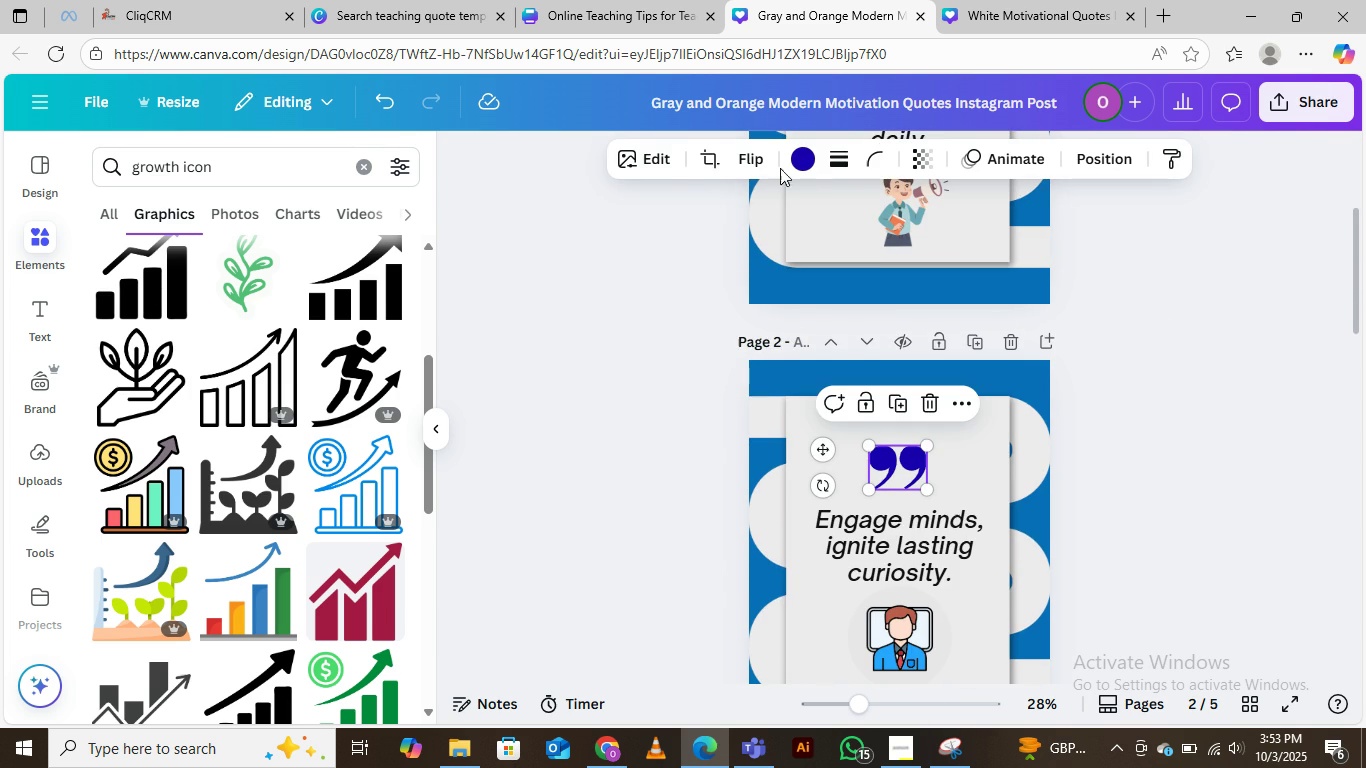 
left_click([808, 158])
 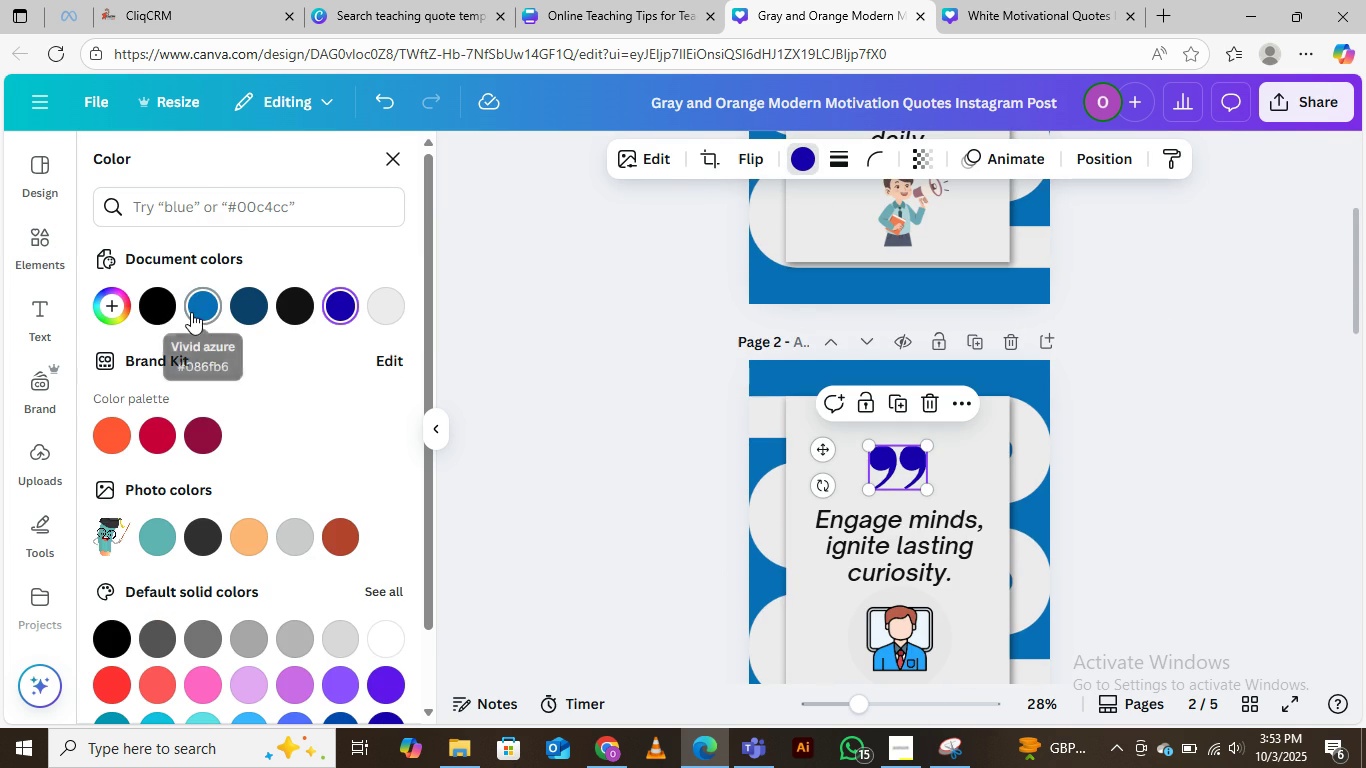 
left_click([199, 307])
 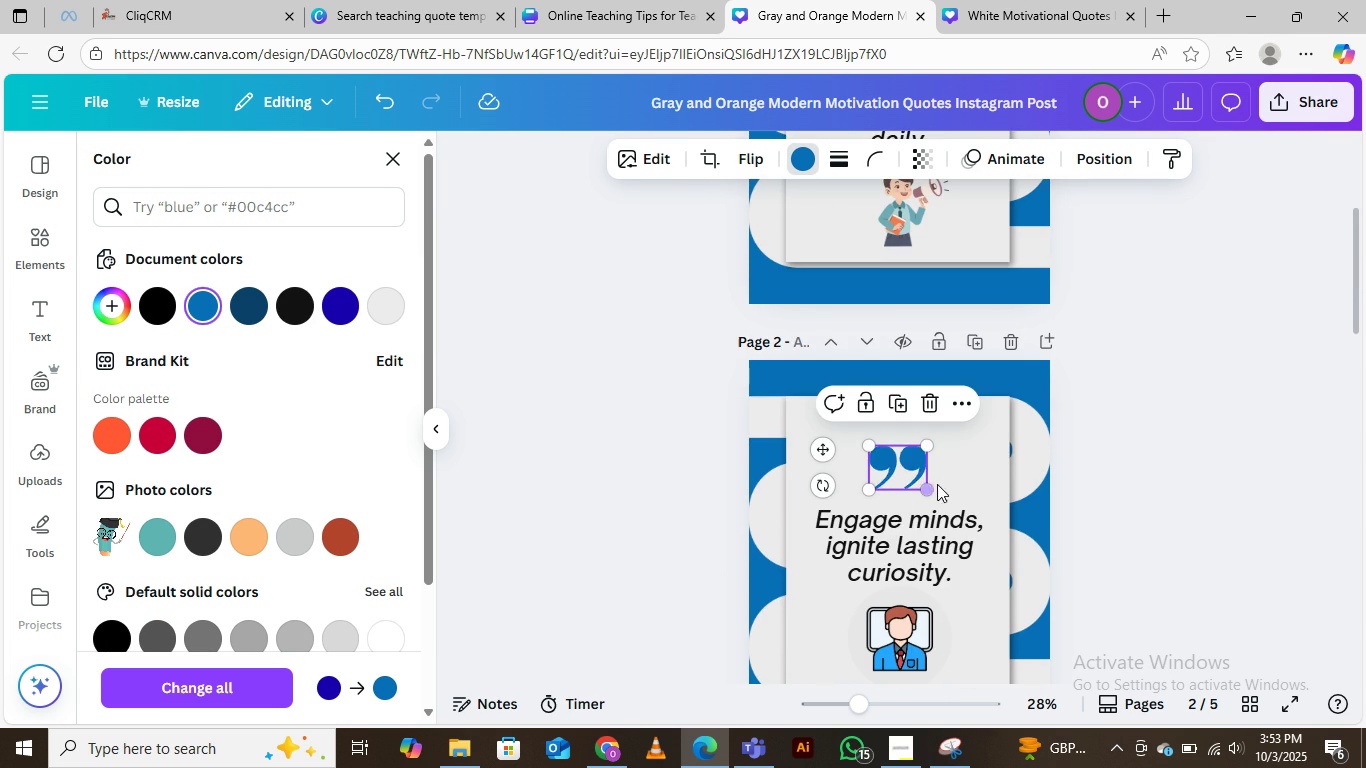 
scroll: coordinate [947, 476], scroll_direction: down, amount: 4.0
 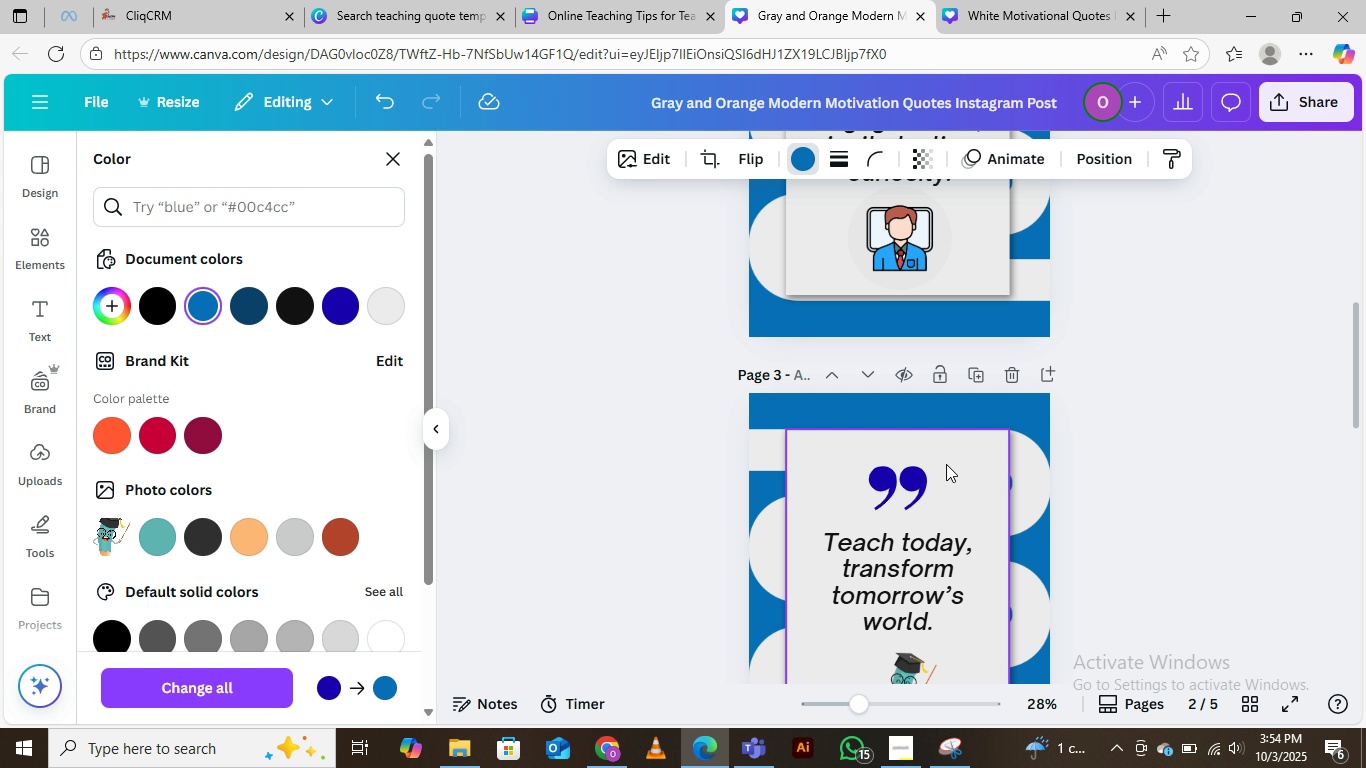 
wait(71.54)
 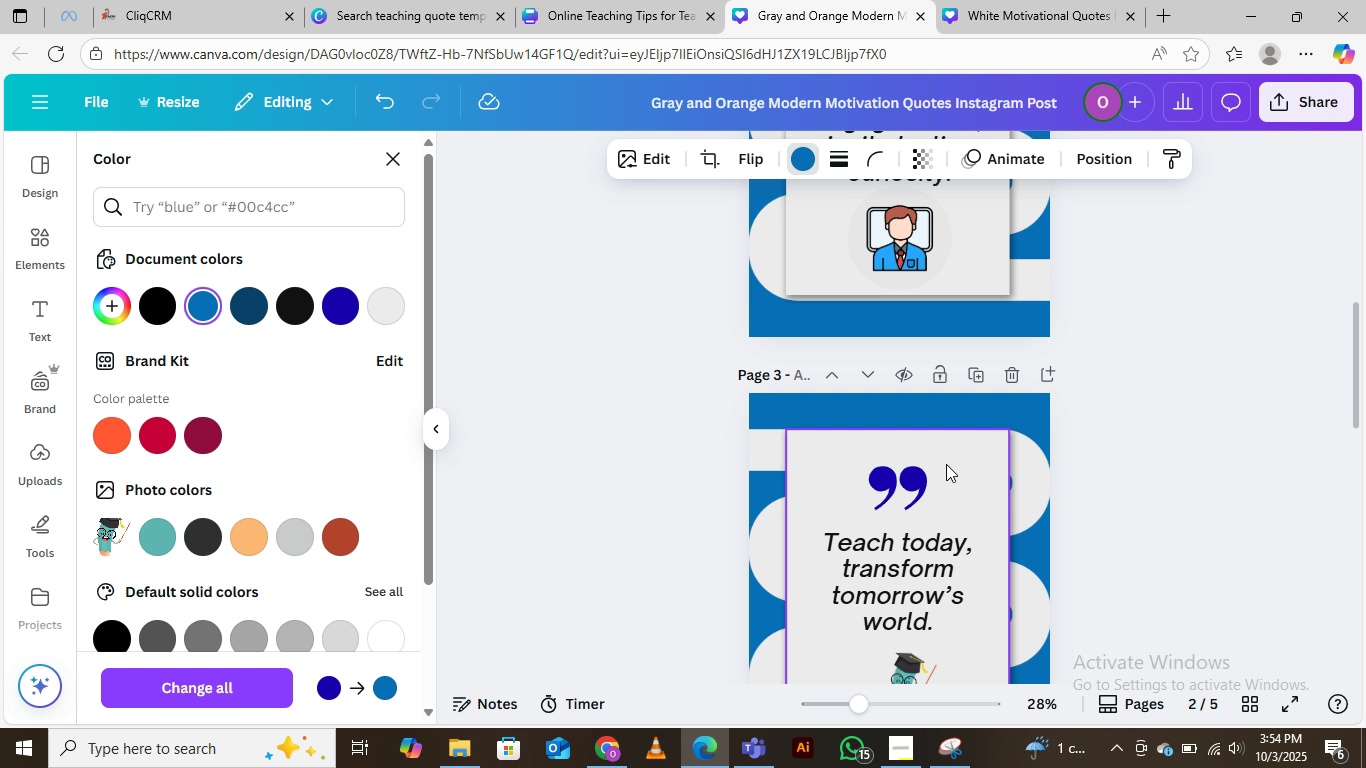 
scroll: coordinate [919, 405], scroll_direction: up, amount: 3.0